 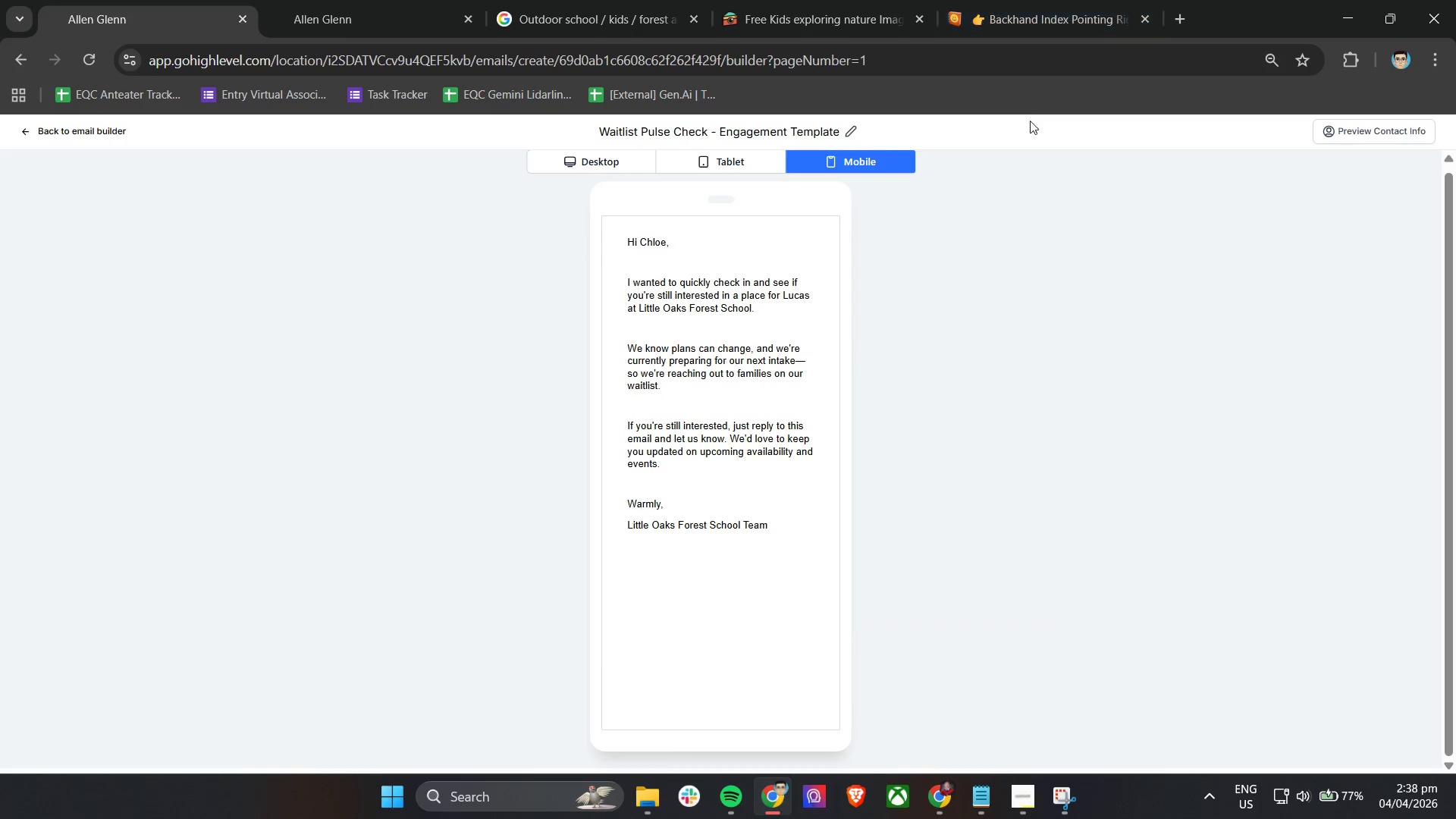 
left_click([33, 137])
 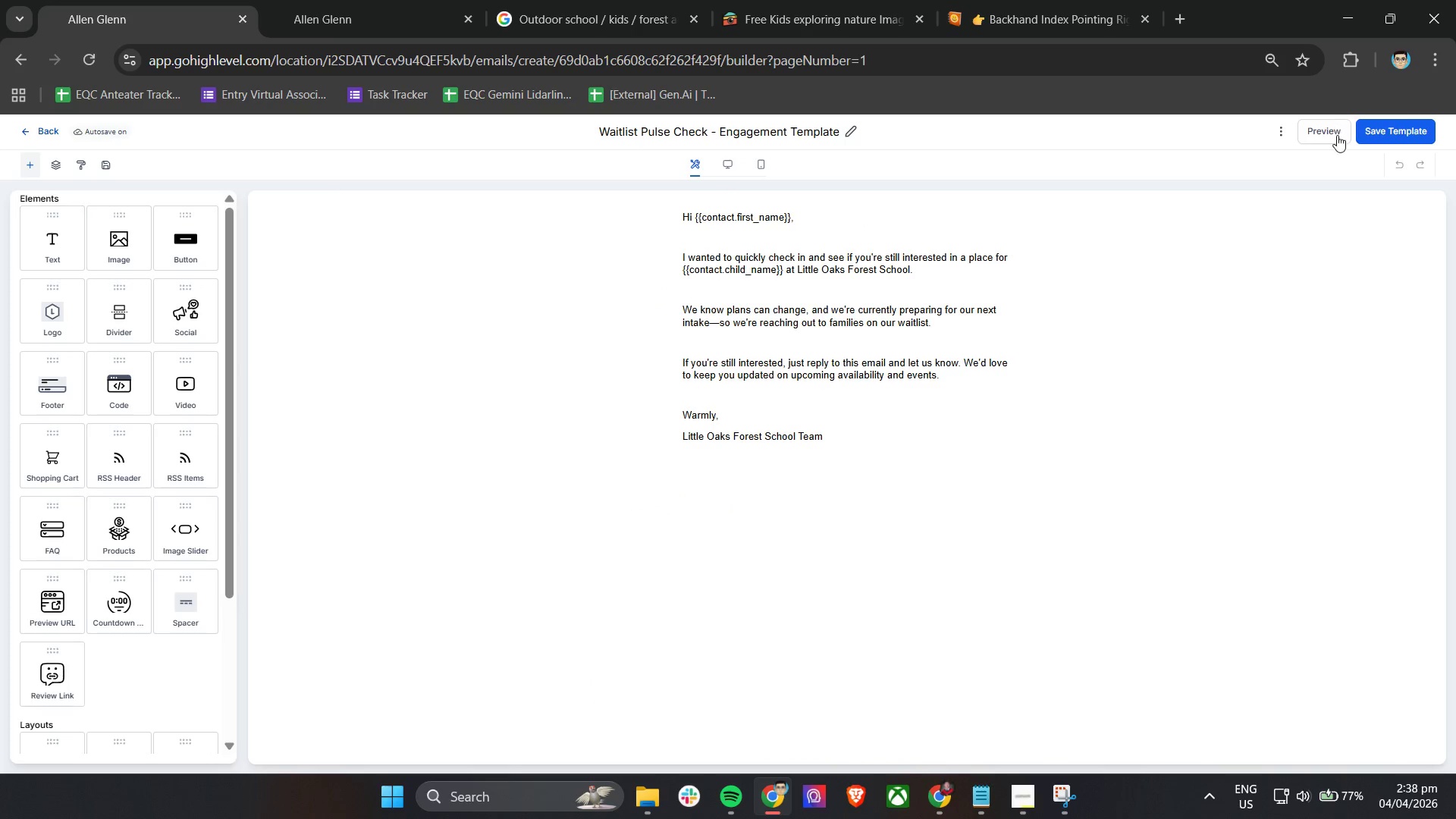 
left_click([1282, 135])
 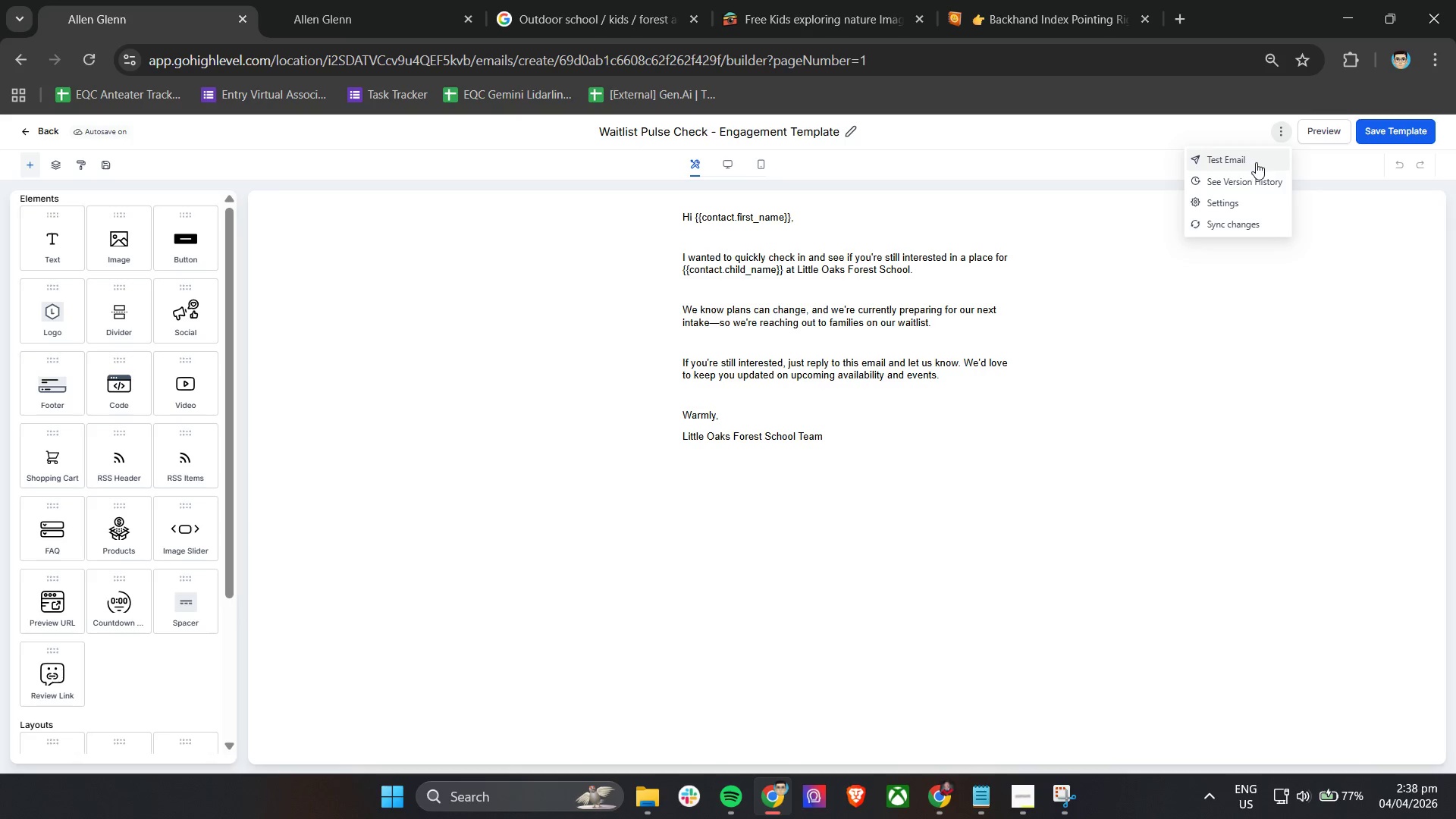 
left_click([1254, 164])
 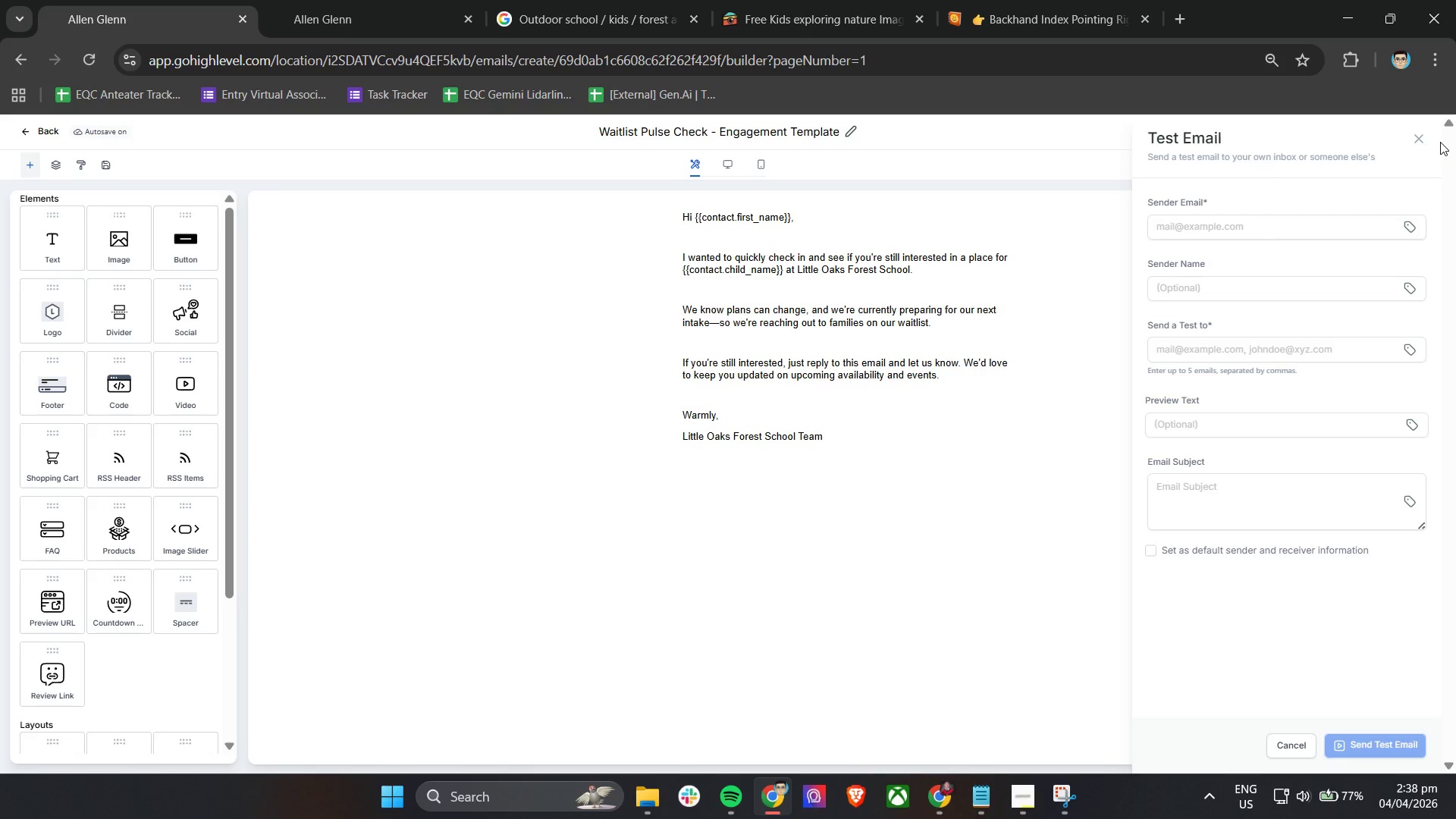 
left_click([1426, 136])
 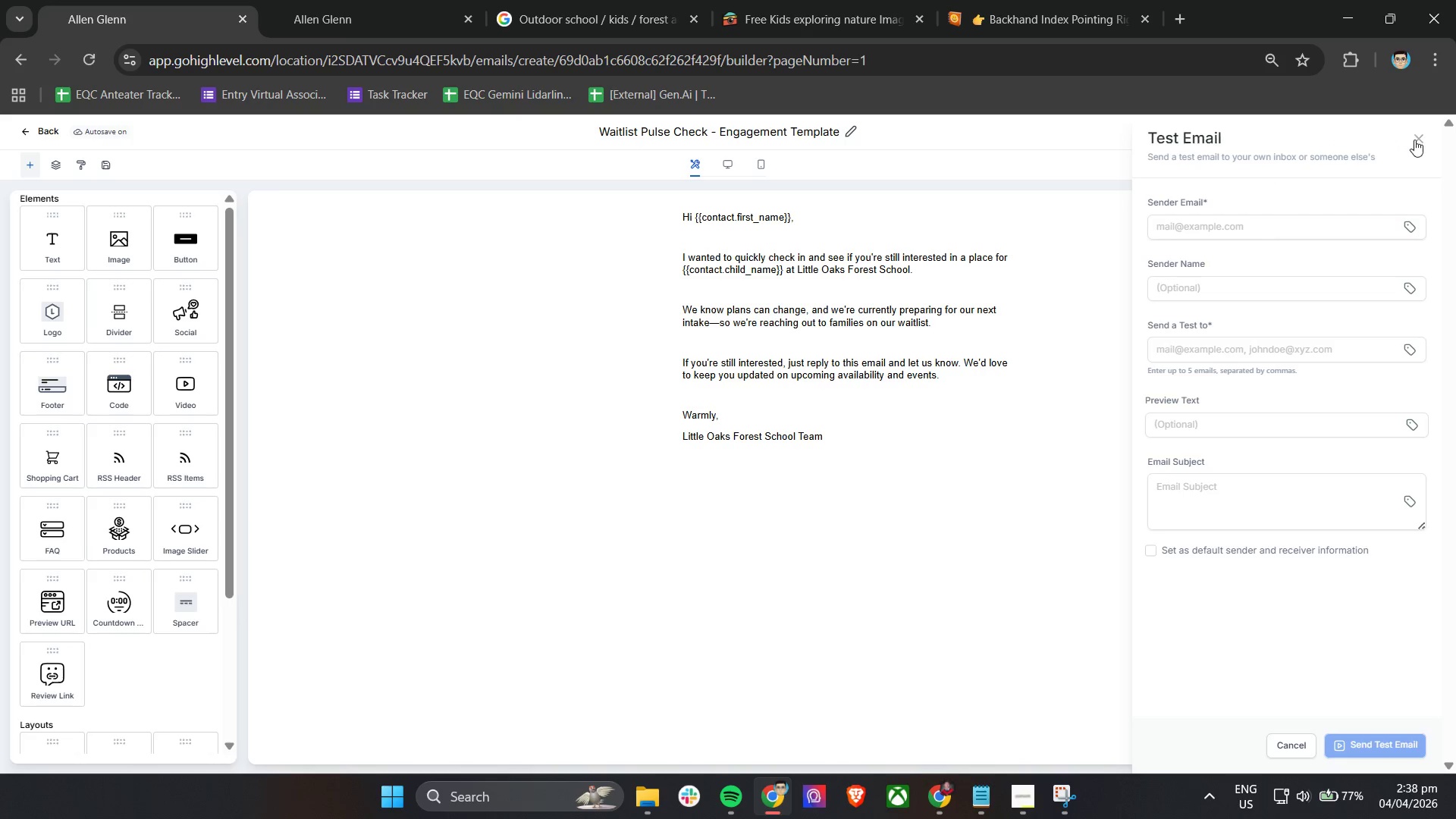 
left_click([1415, 140])
 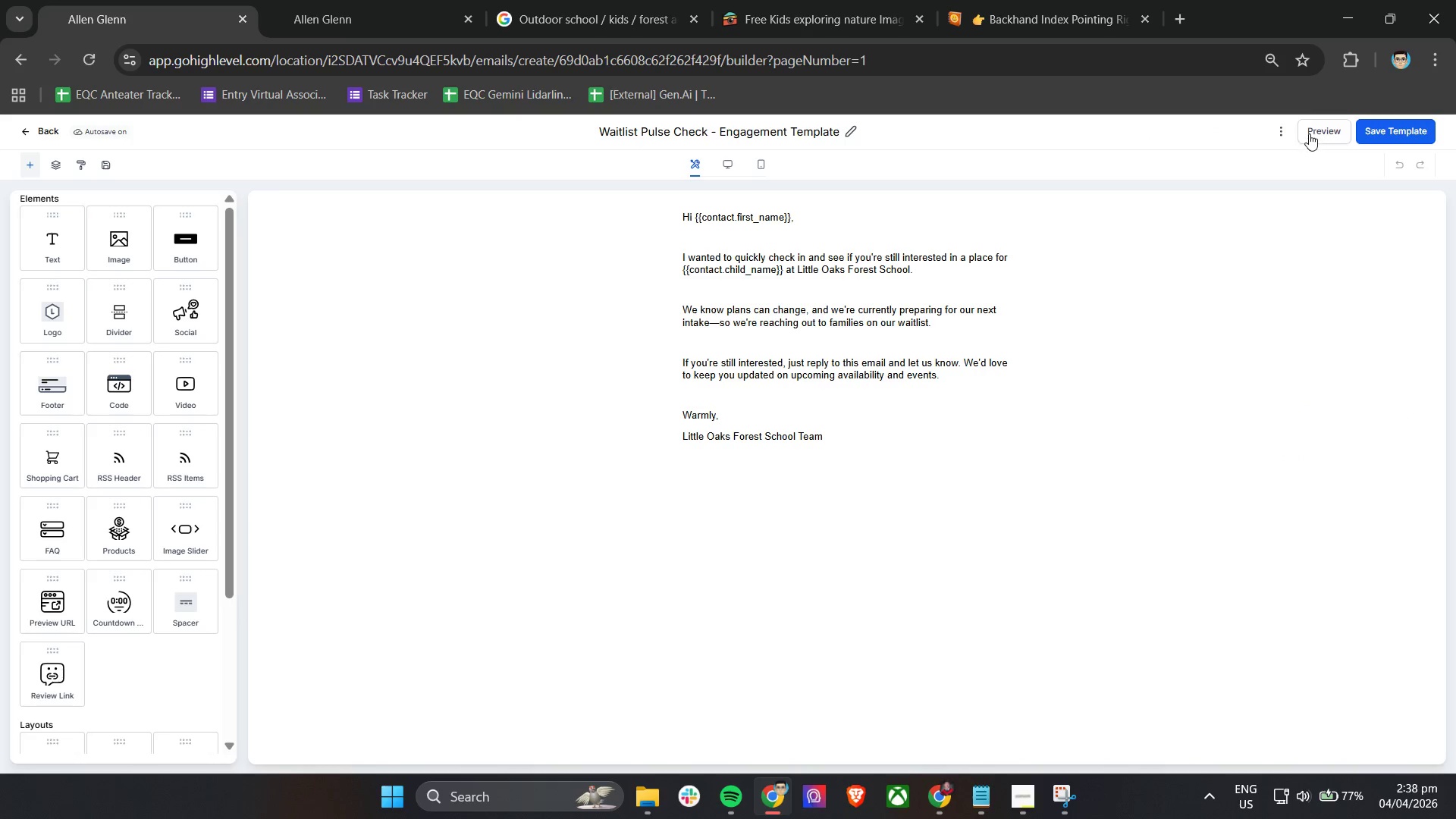 
left_click([1276, 133])
 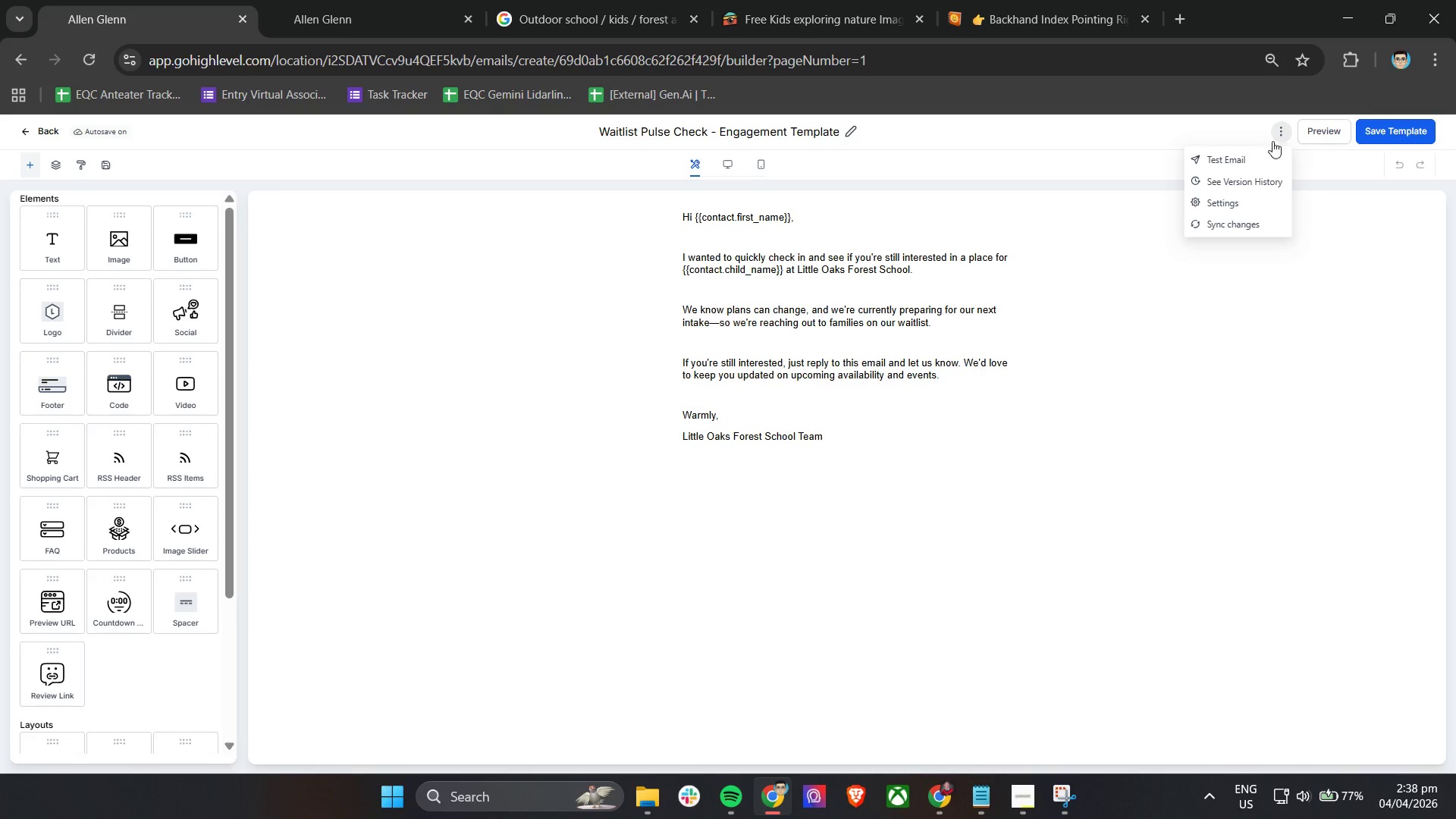 
left_click([1254, 158])
 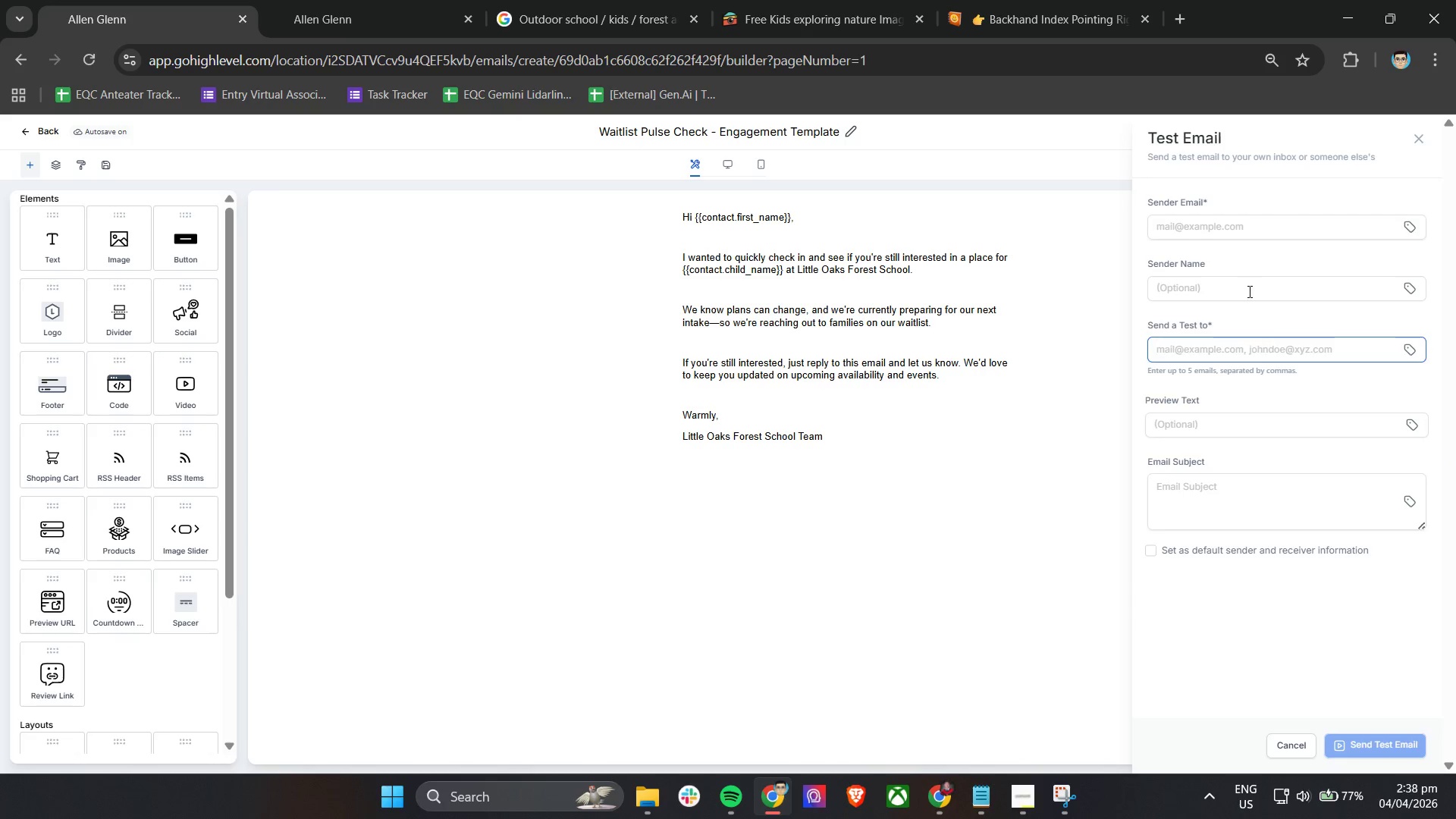 
left_click([1238, 236])
 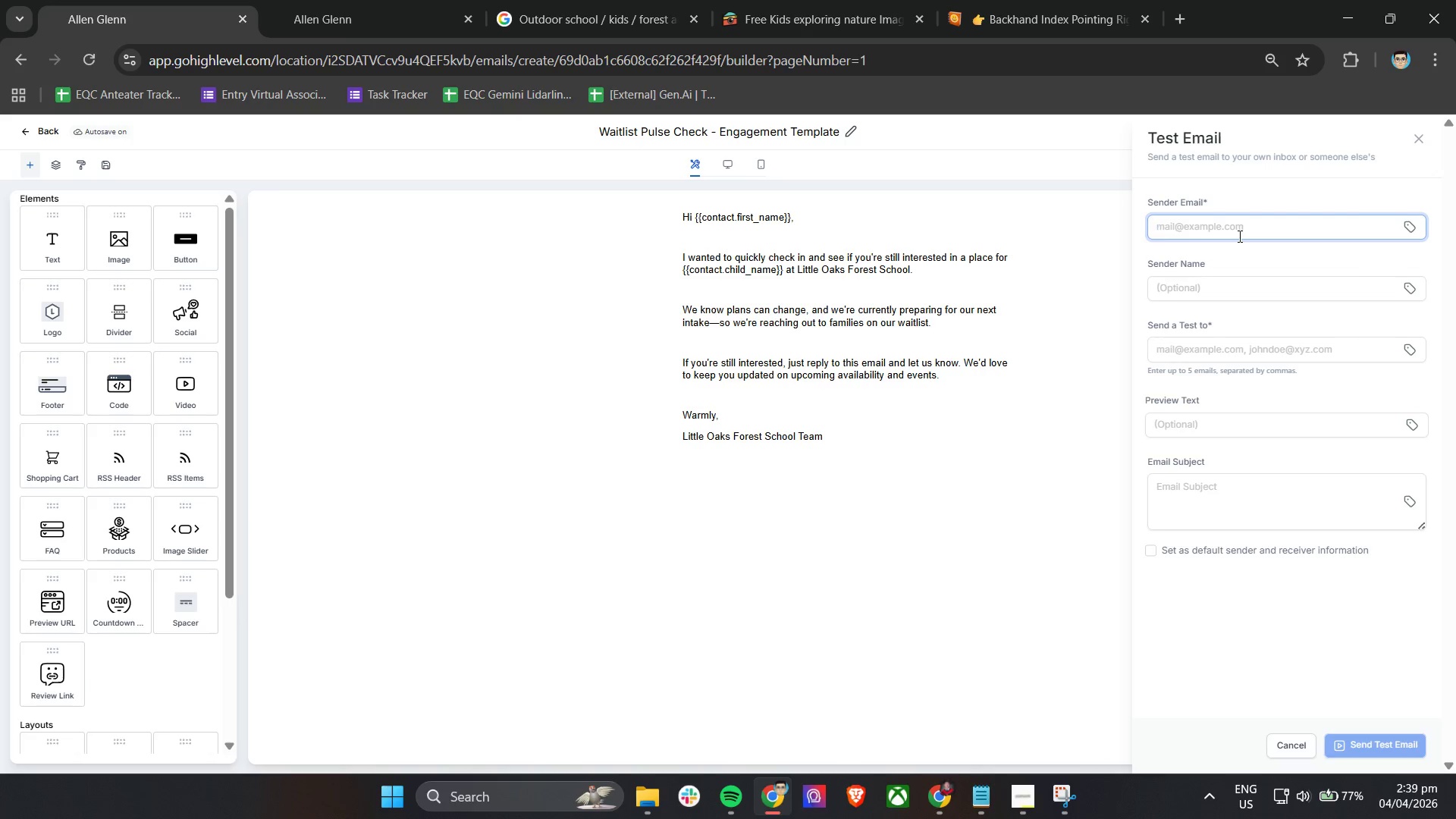 
wait(6.3)
 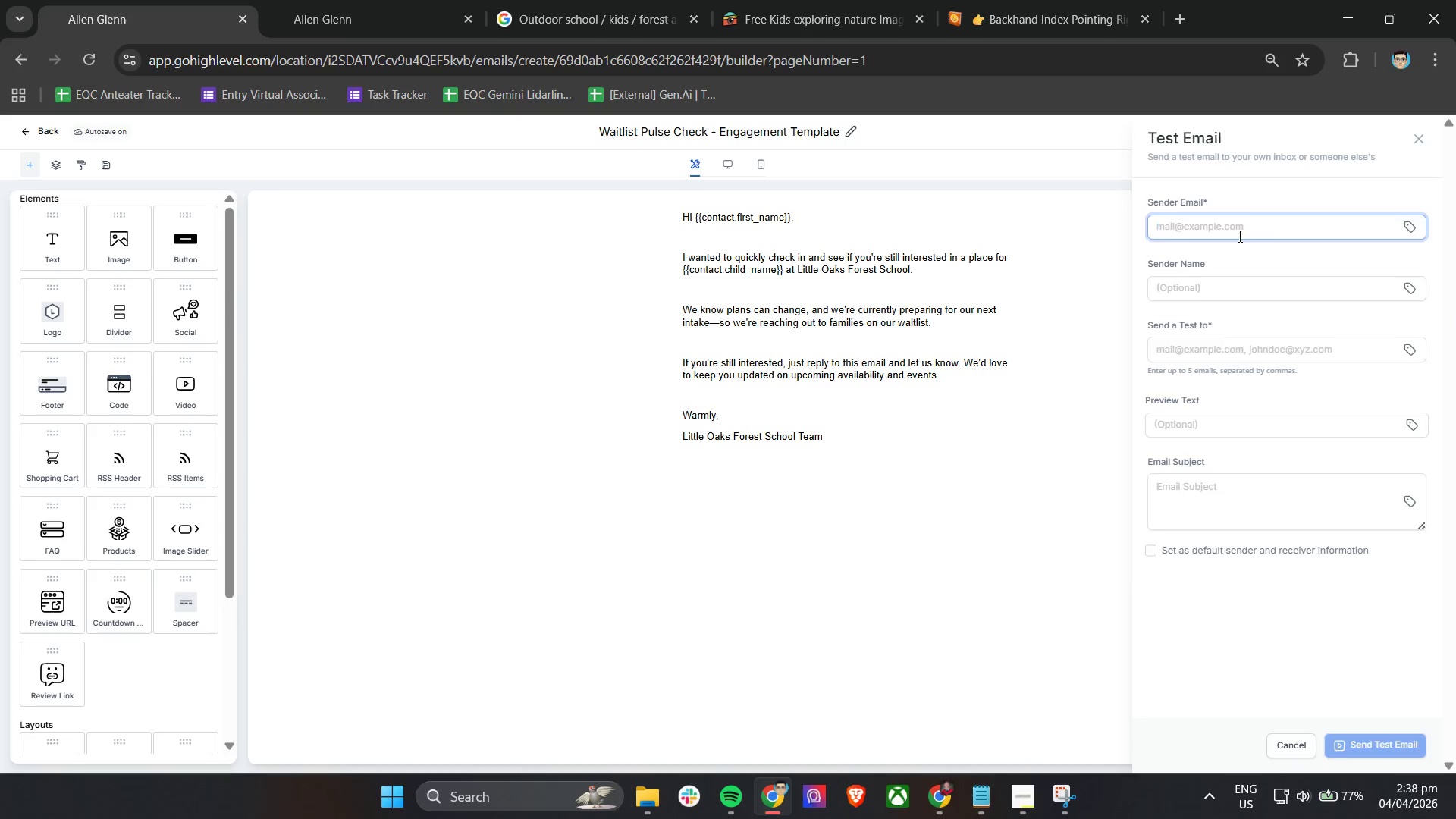 
type(fallenglenn@gmail.c)
 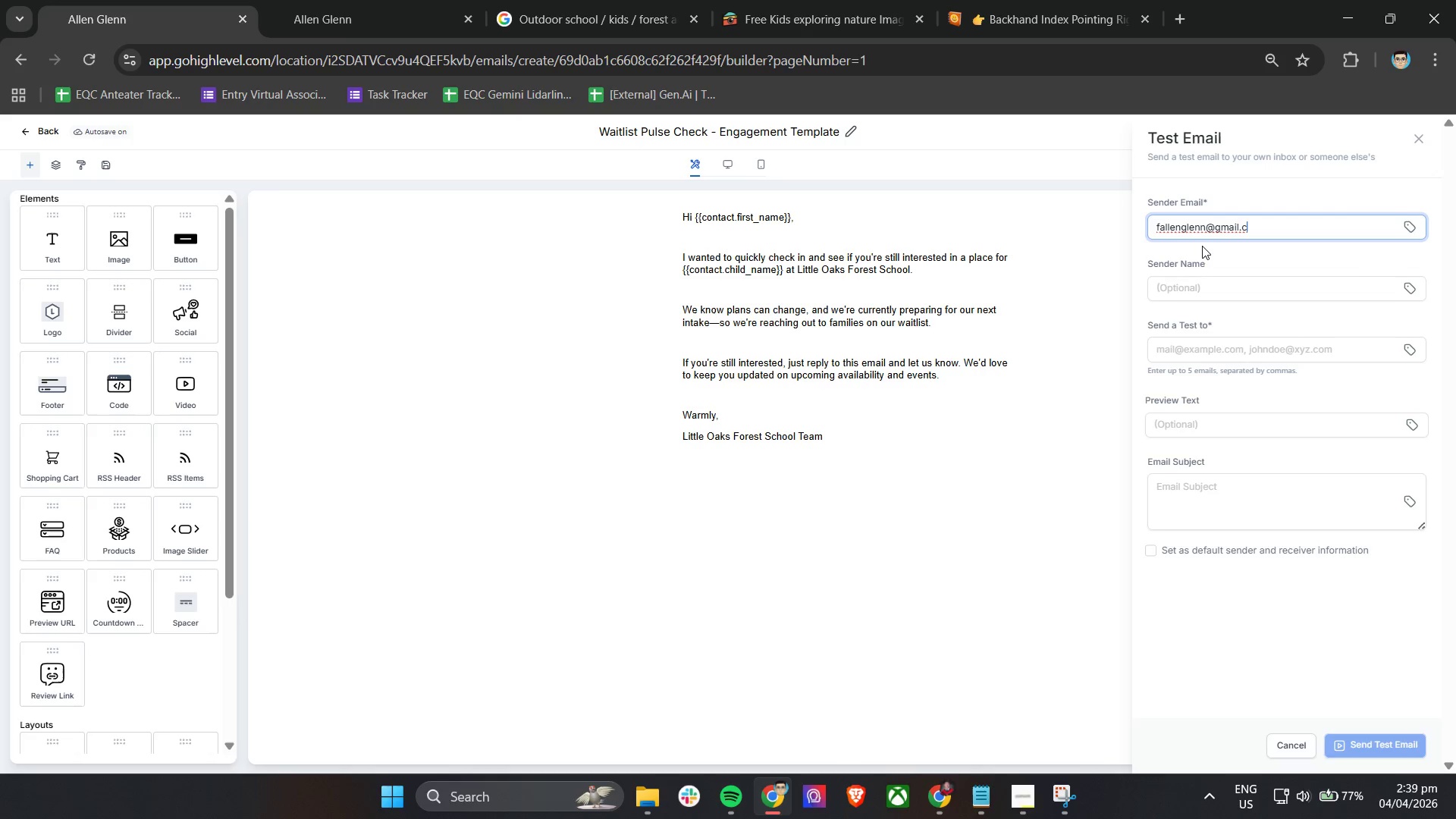 
hold_key(key=Backspace, duration=1.34)
 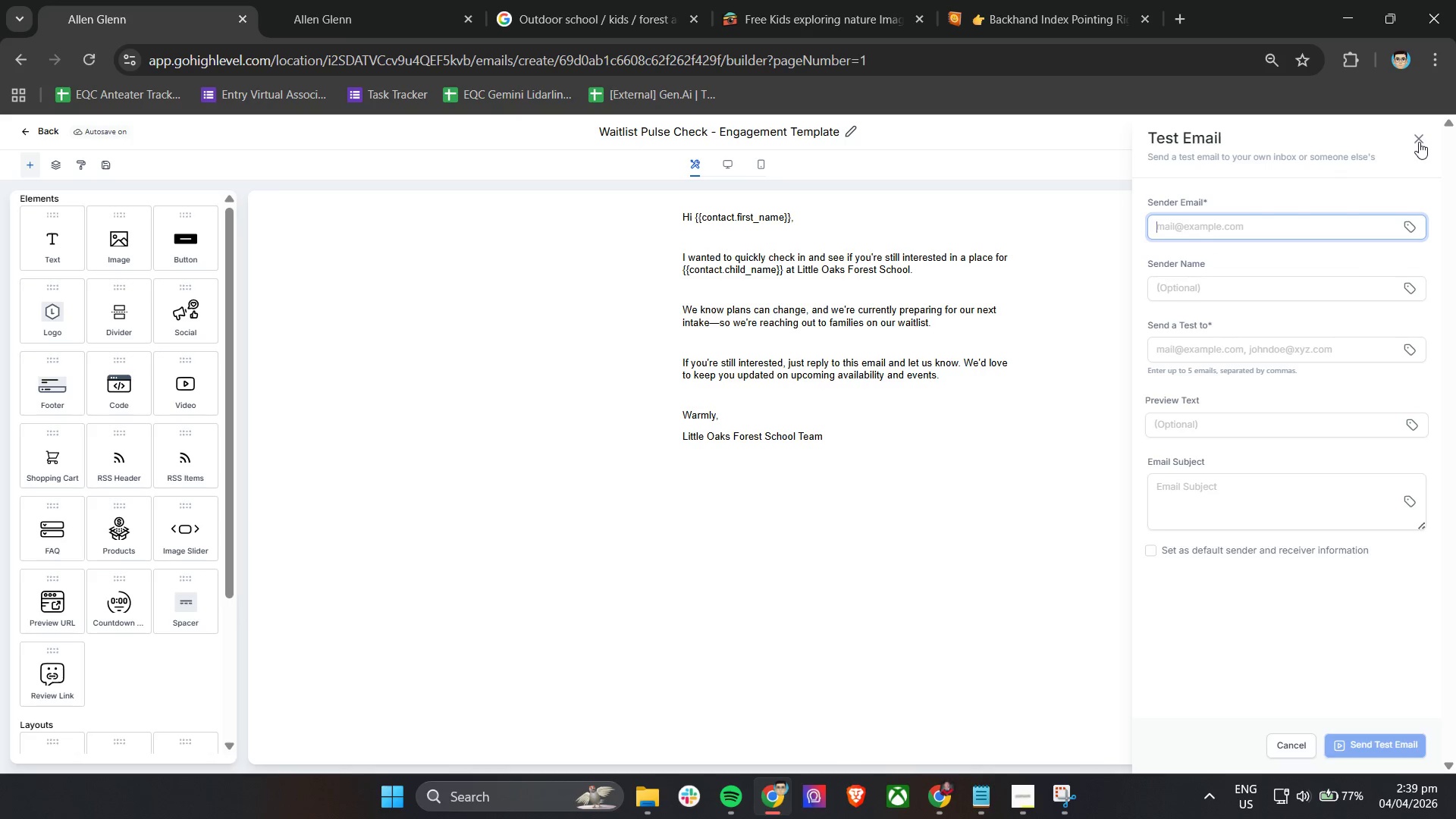 
left_click([1419, 142])
 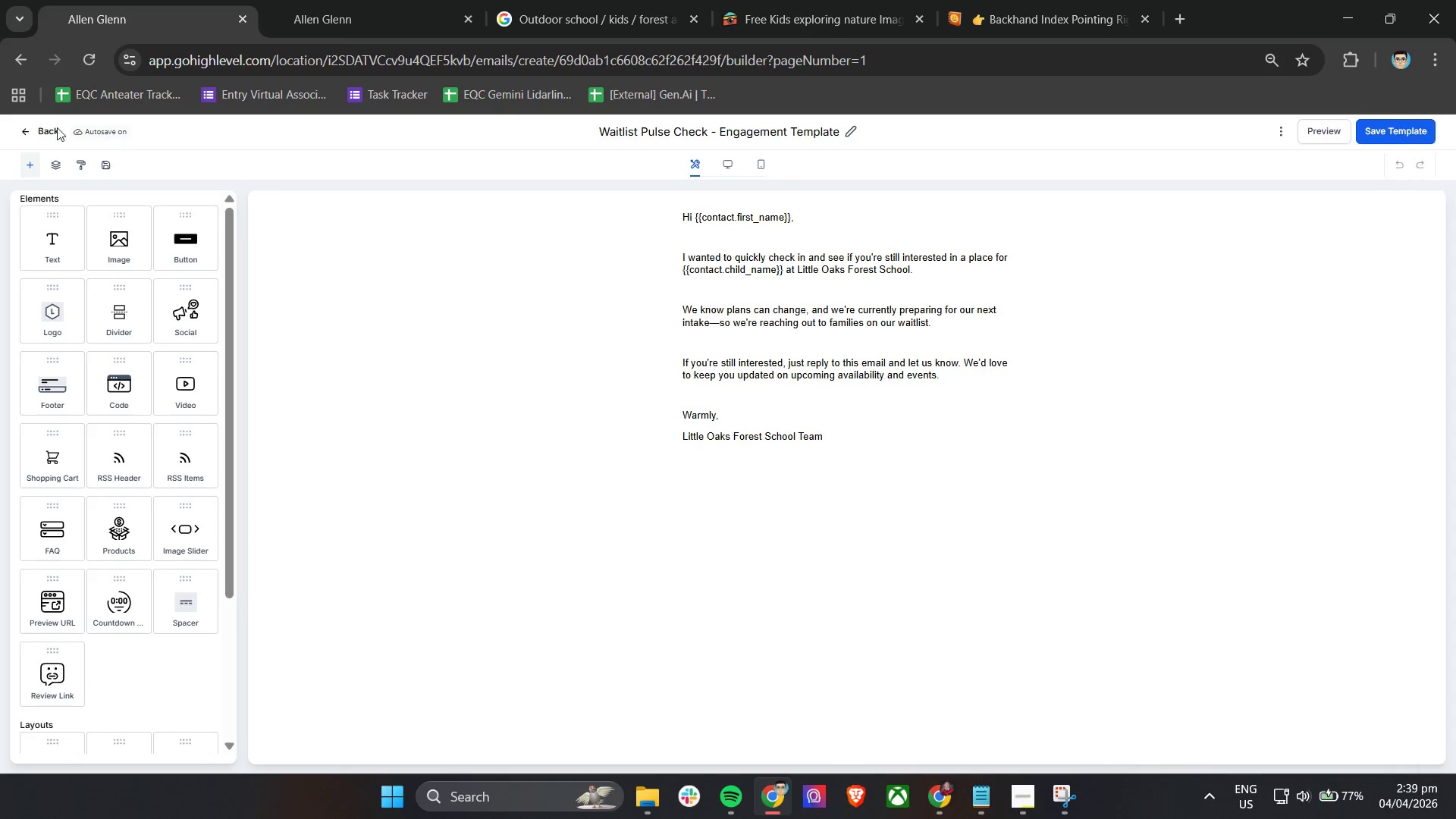 
left_click([22, 130])
 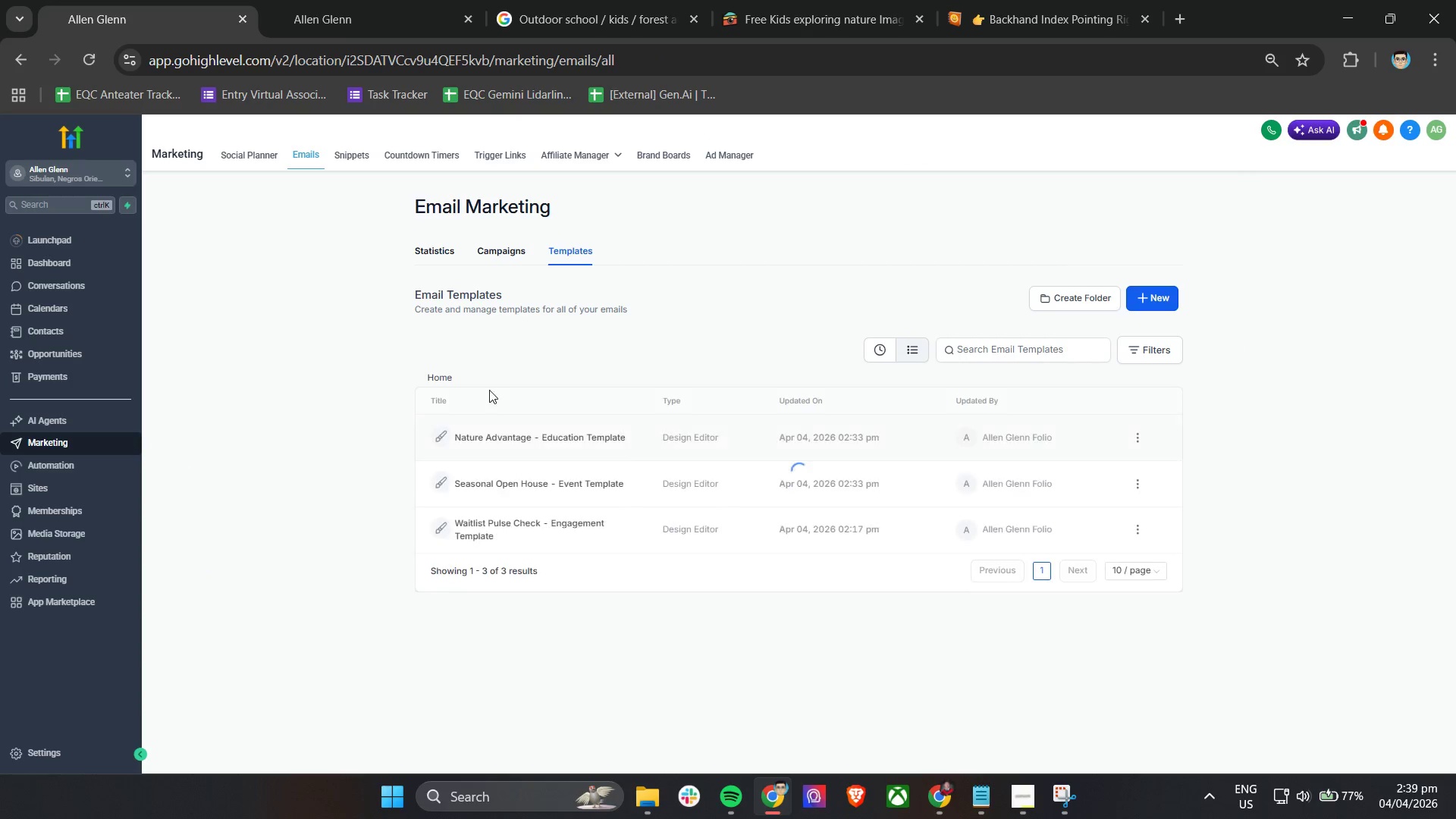 
double_click([498, 521])
 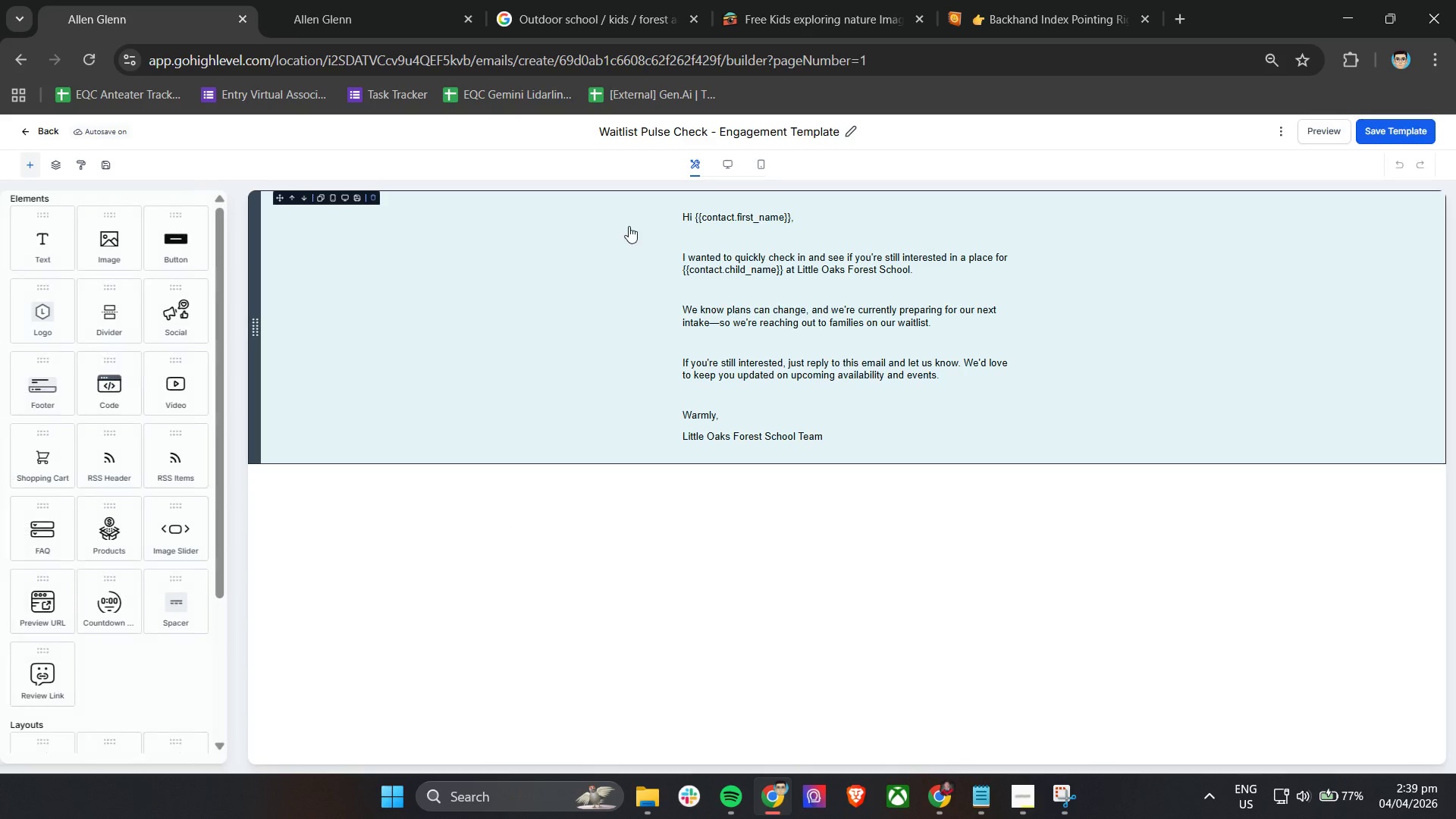 
left_click([24, 130])
 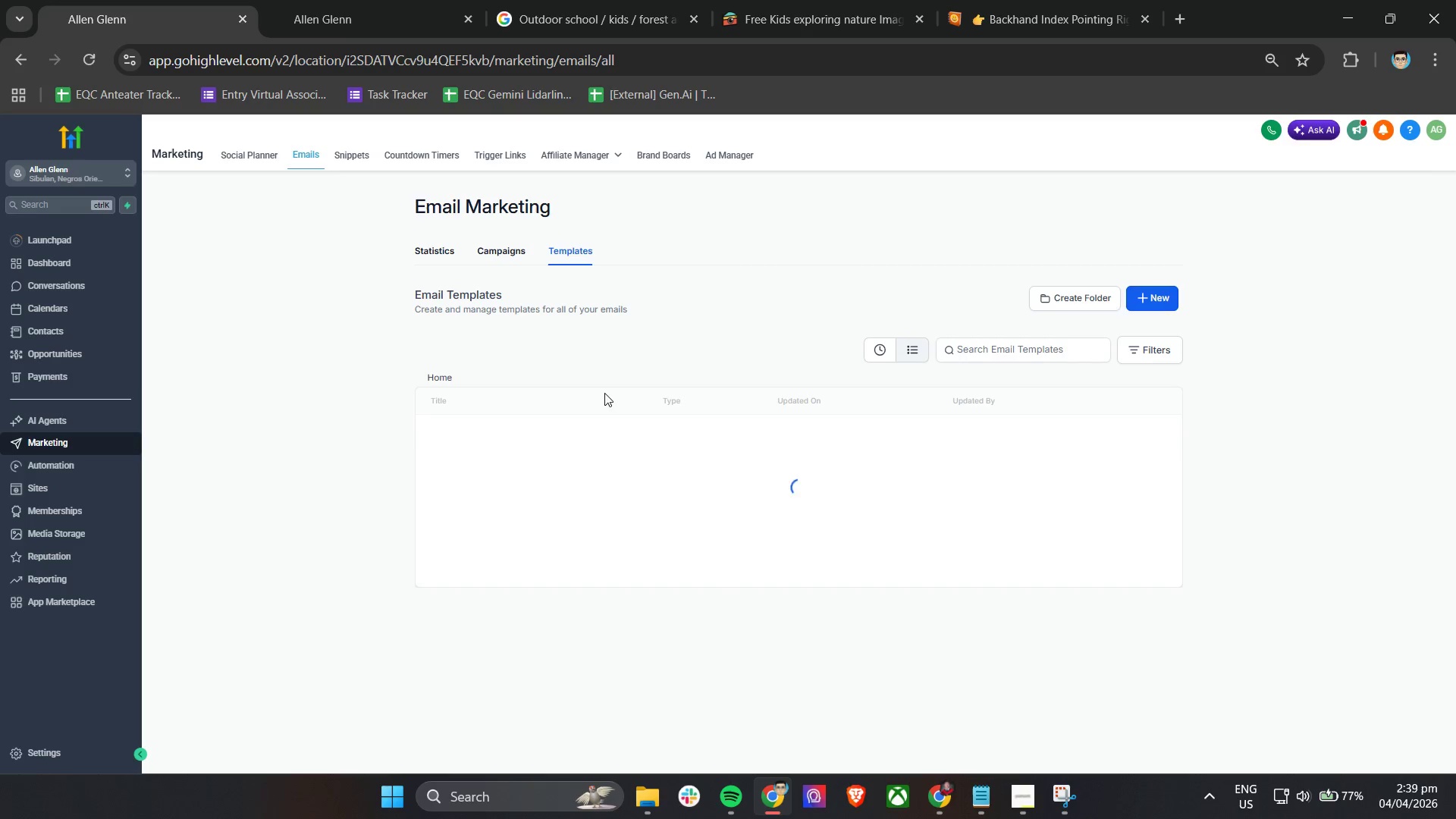 
left_click([535, 435])
 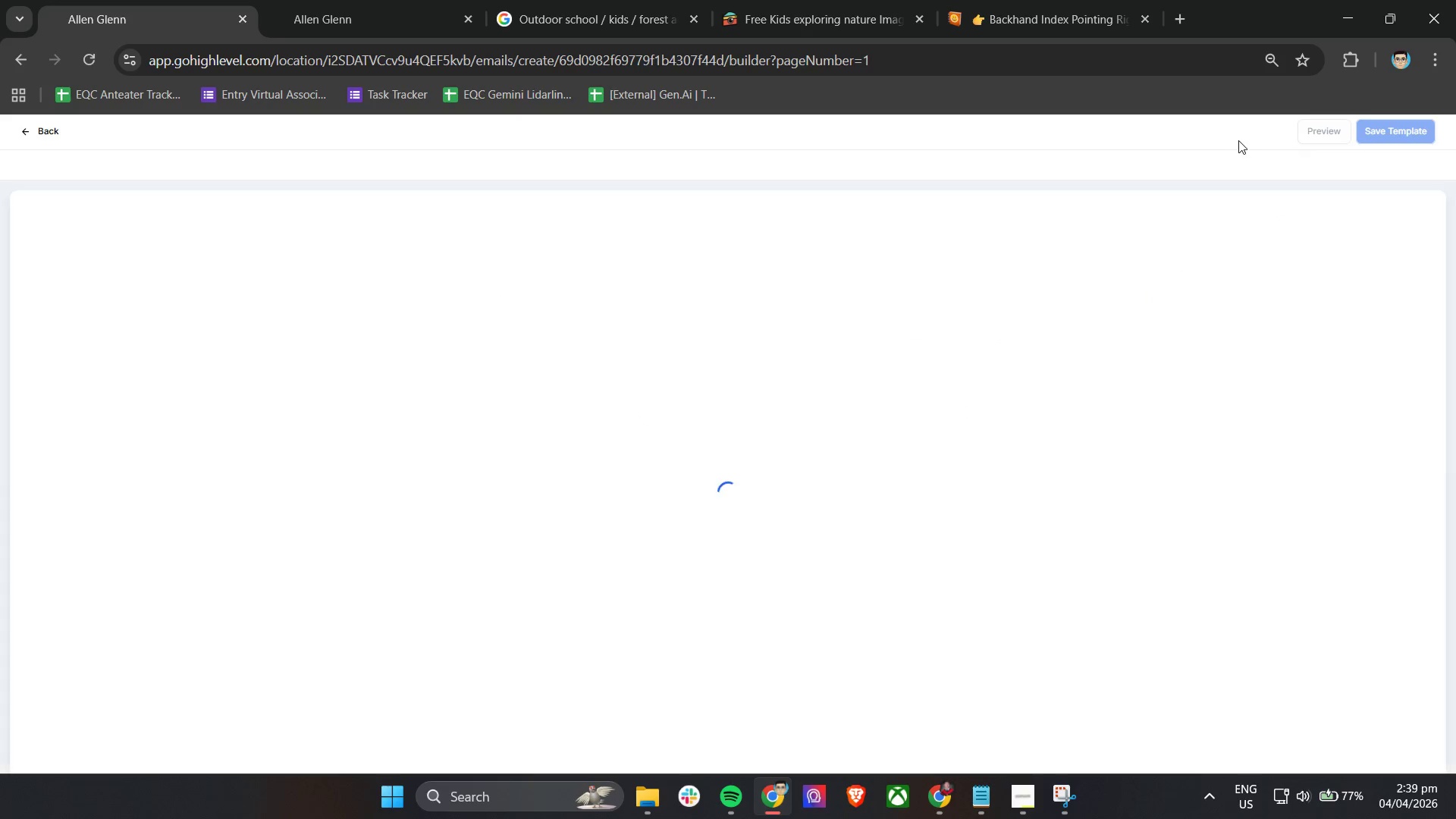 
left_click([1283, 132])
 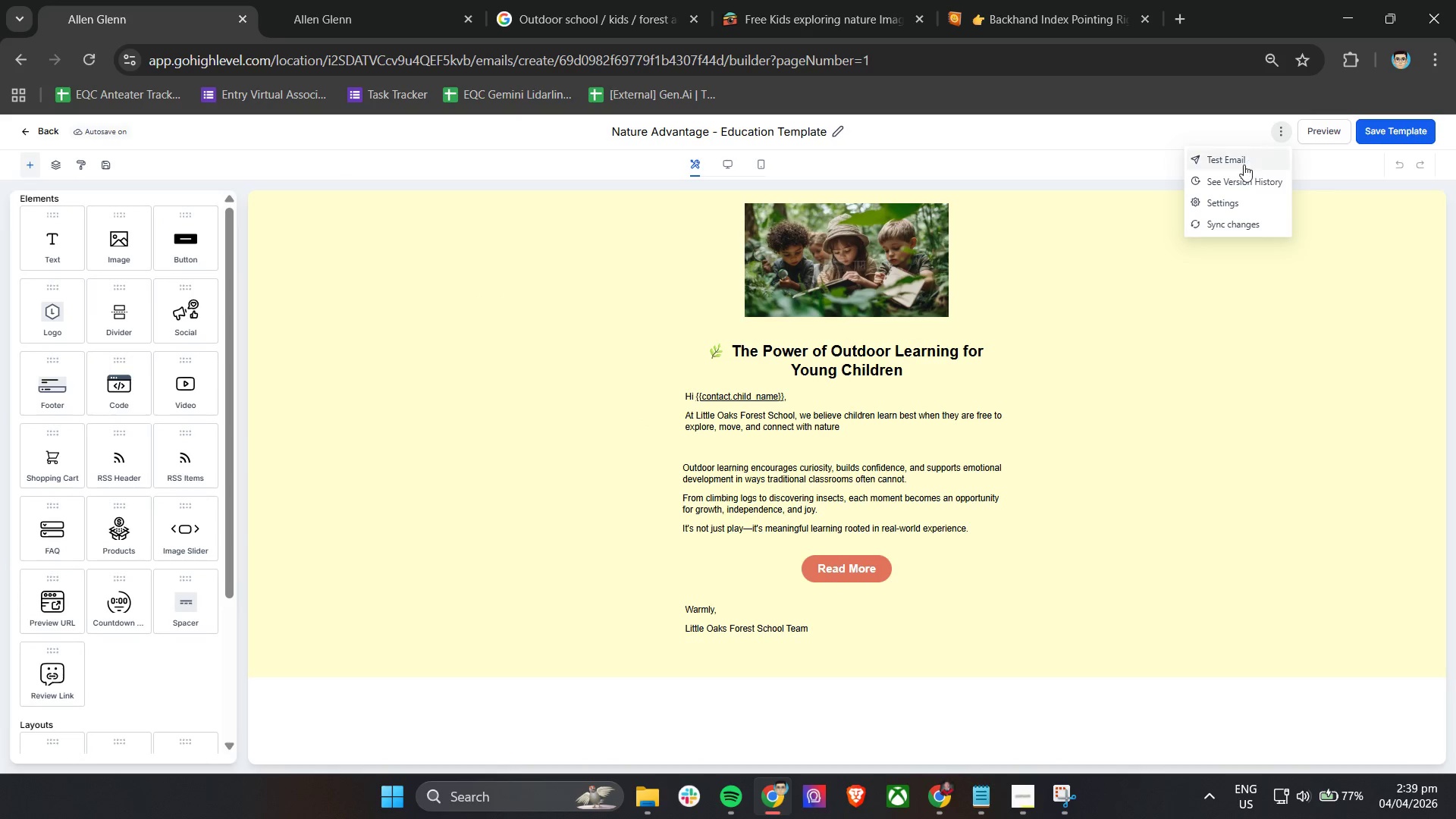 
left_click([1244, 165])
 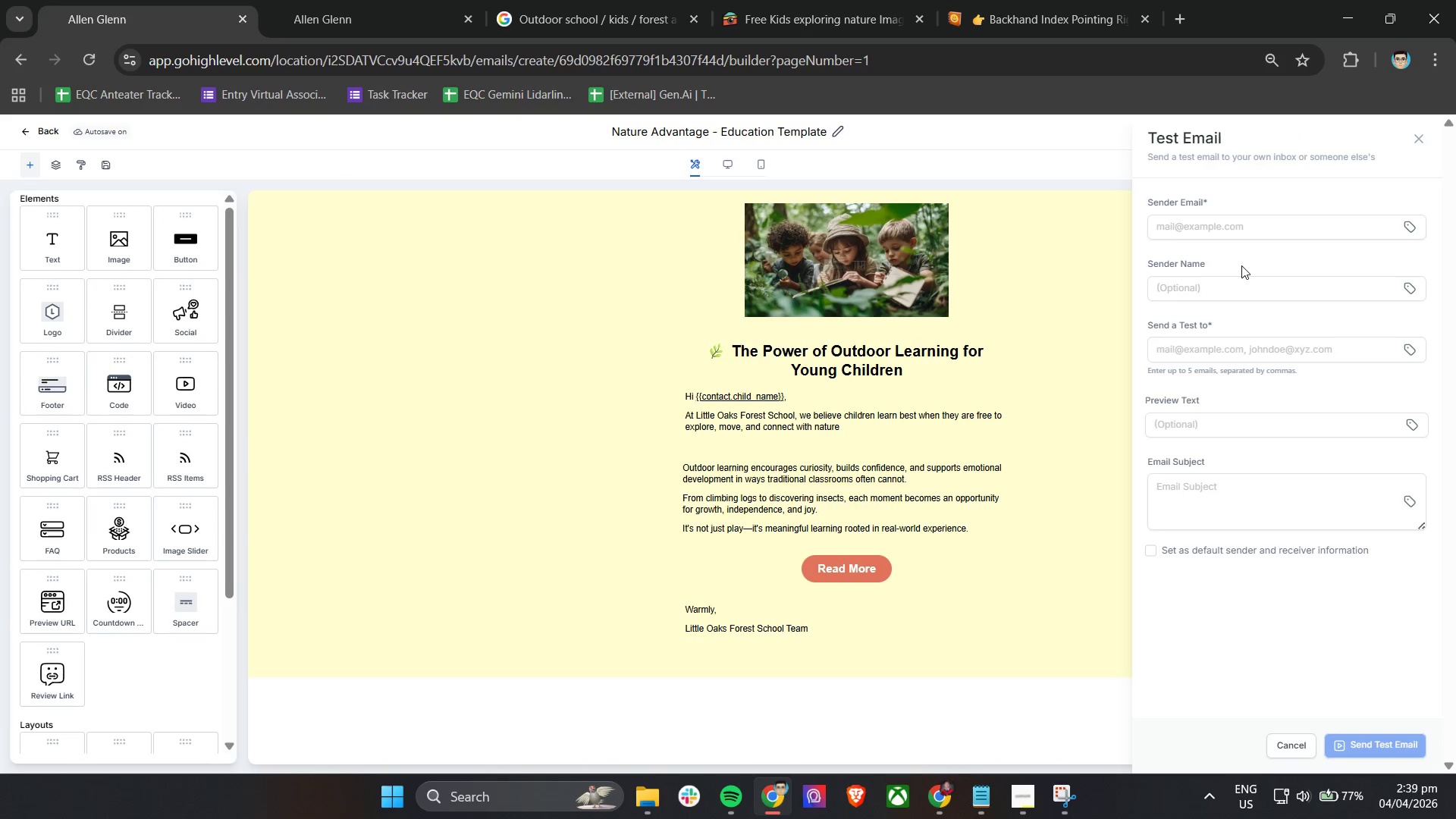 
left_click([1232, 224])
 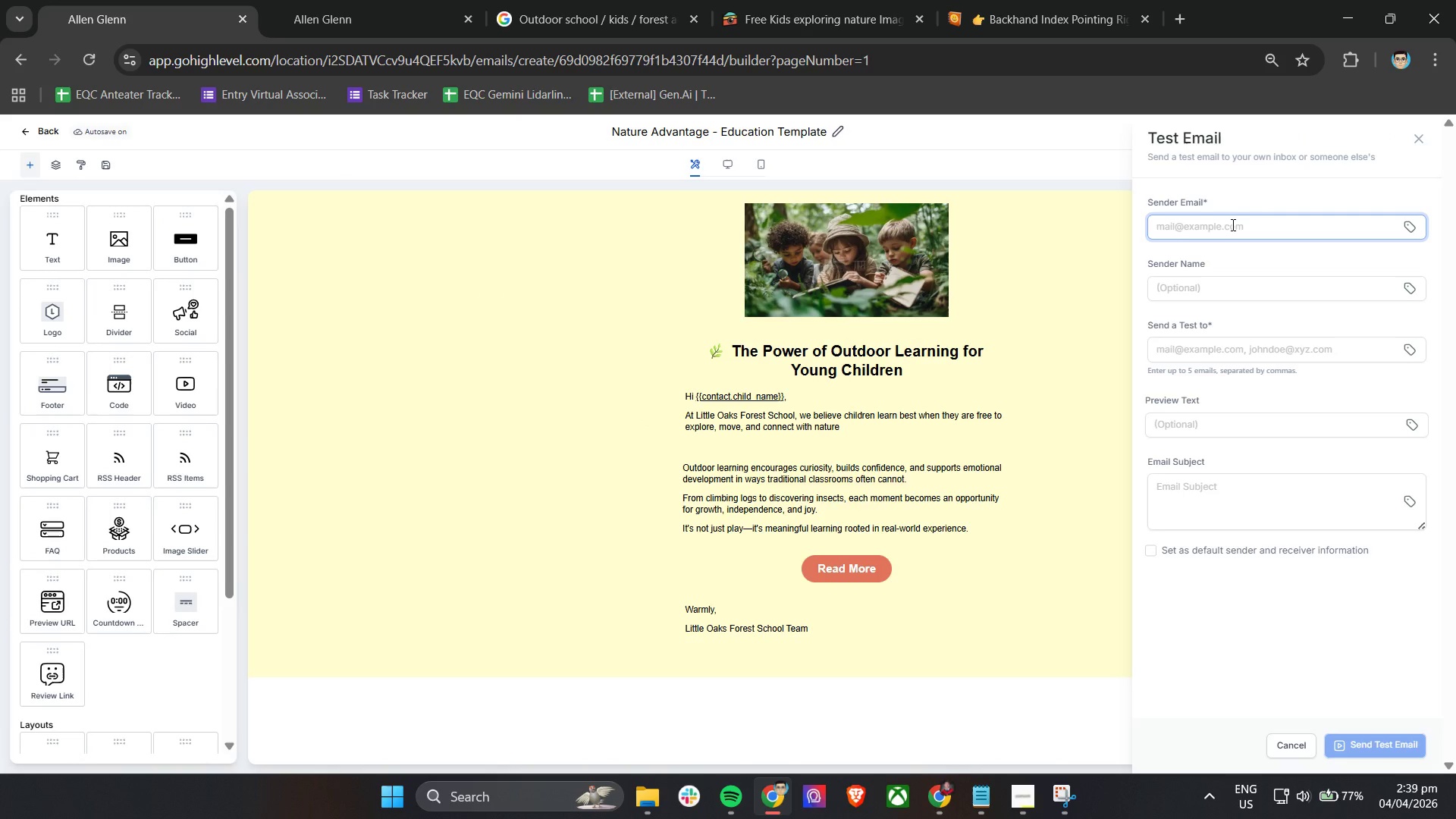 
type(fallenglenn@gmail.com)
key(Tab)
key(Tab)
type(fallenglenn@gmail.com)
 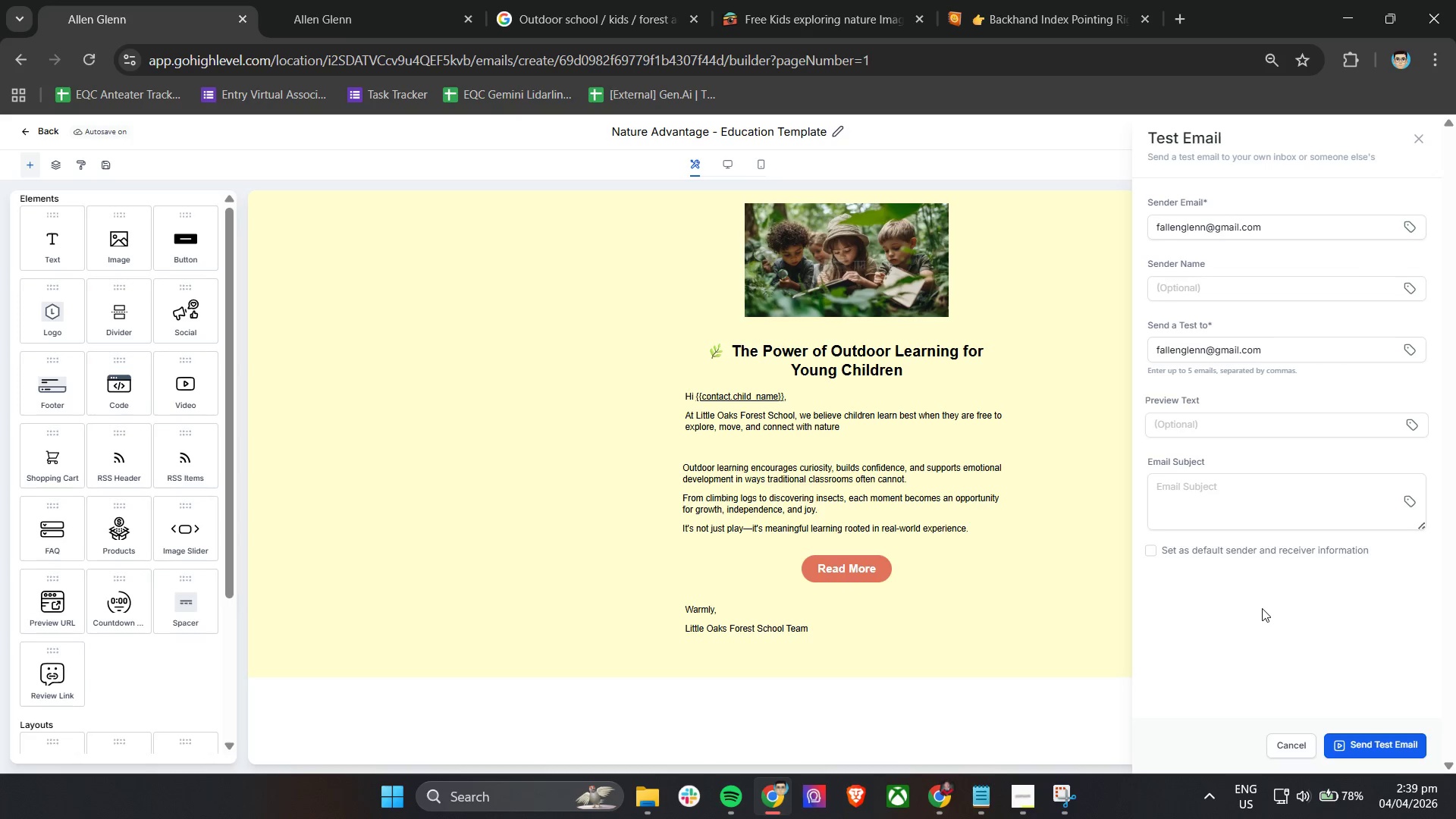 
left_click([1360, 748])
 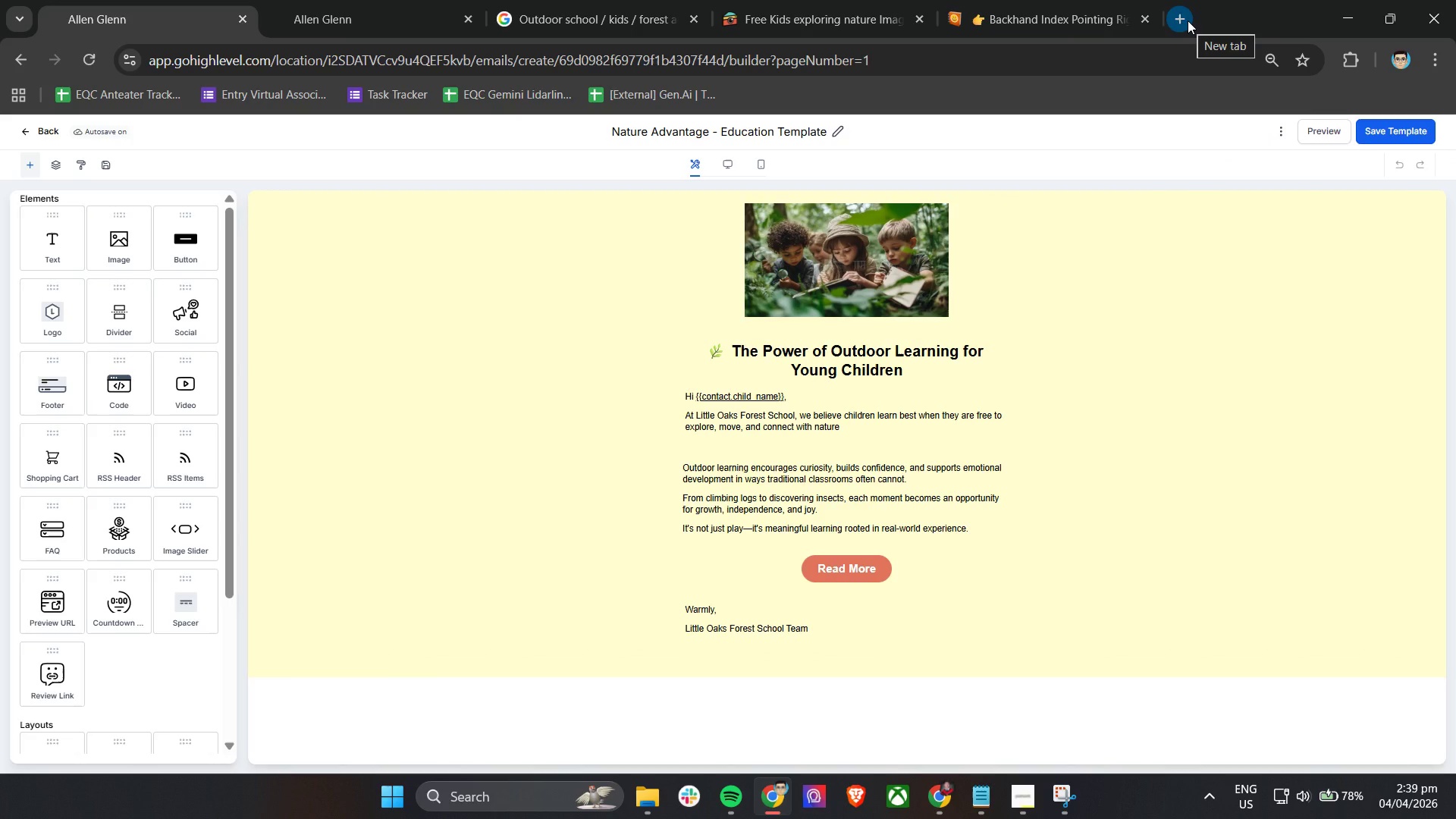 
wait(14.3)
 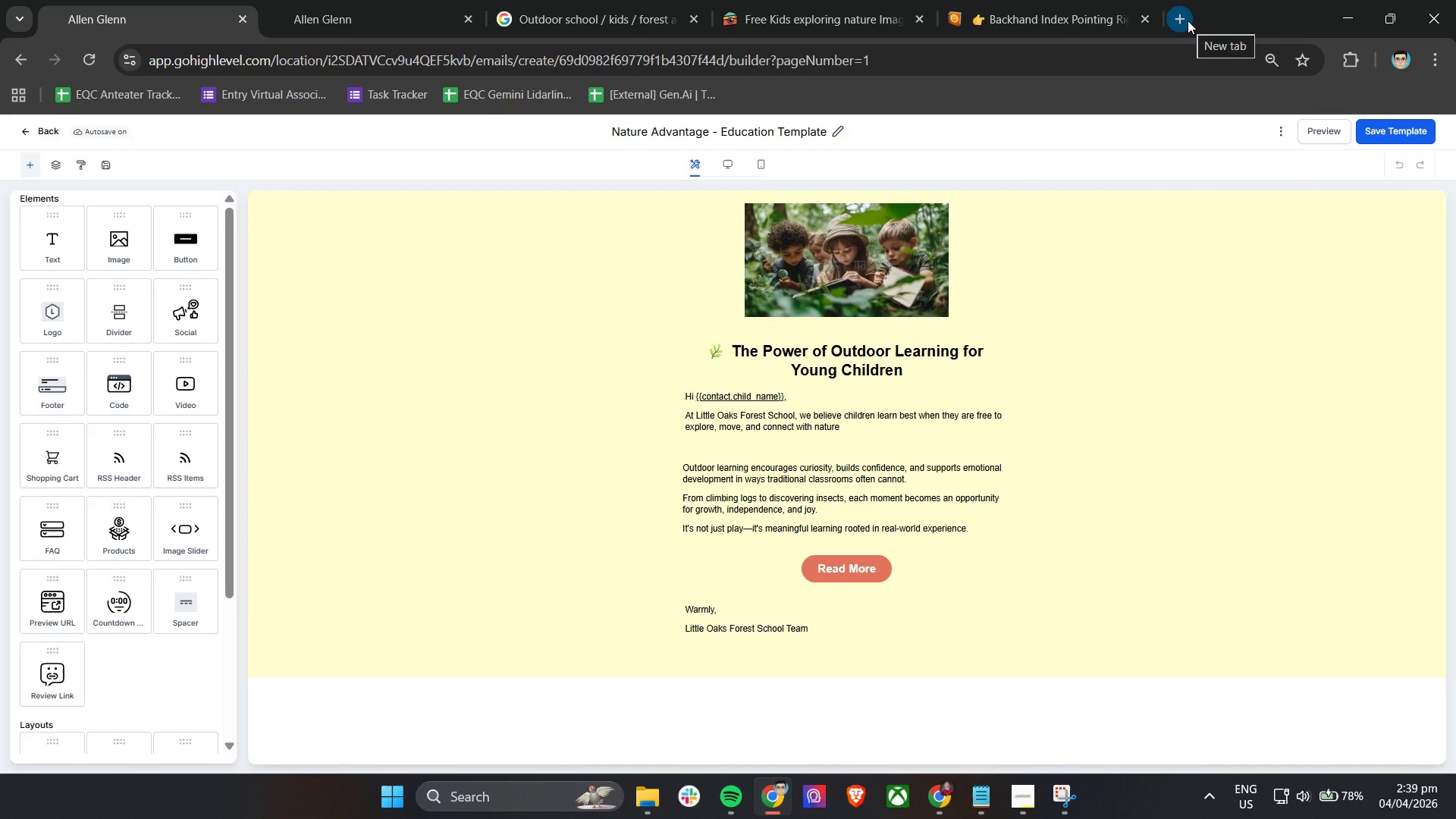 
left_click([1178, 20])
 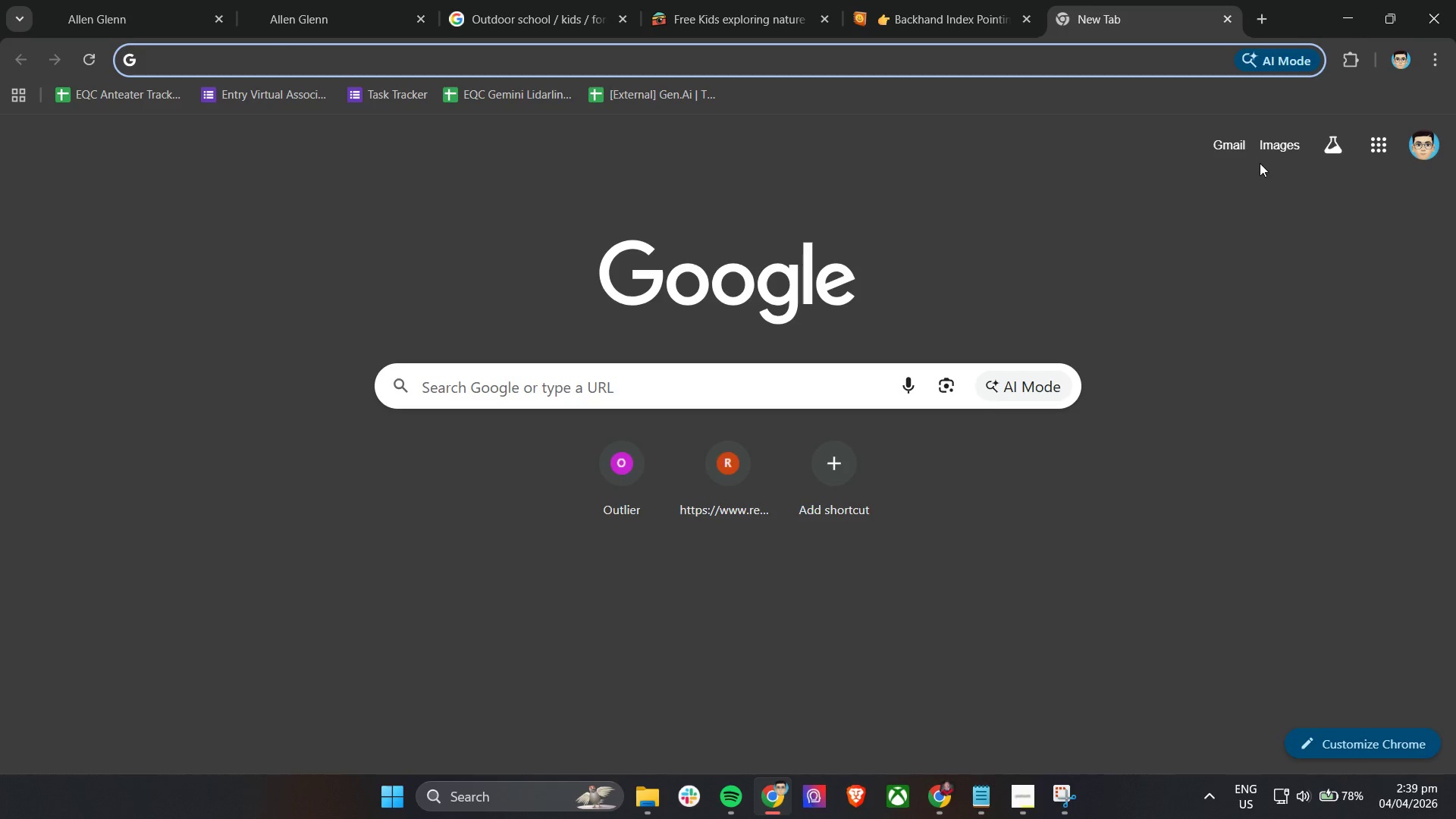 
left_click([1232, 149])
 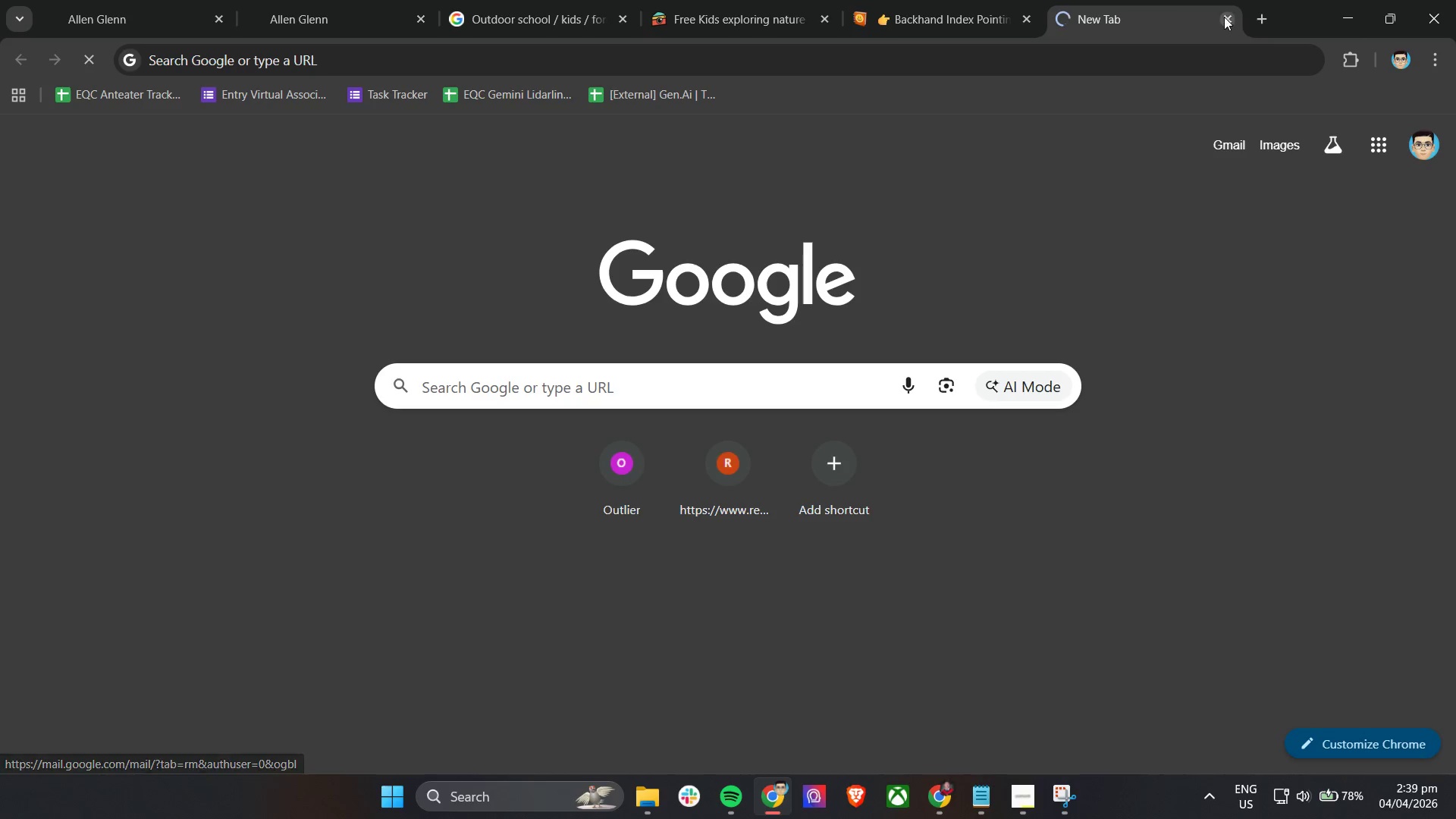 
left_click([1229, 17])
 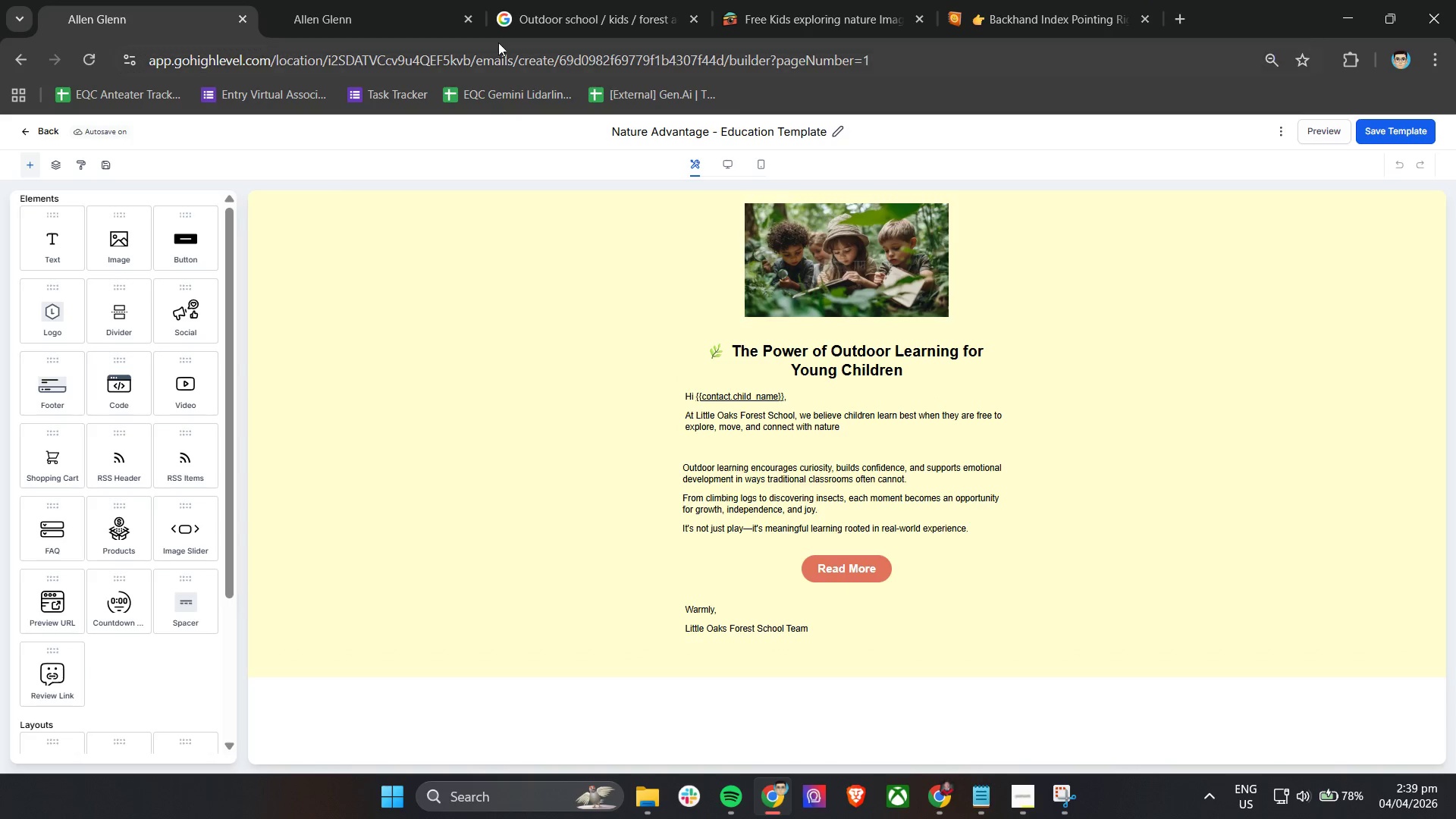 
left_click([385, 0])
 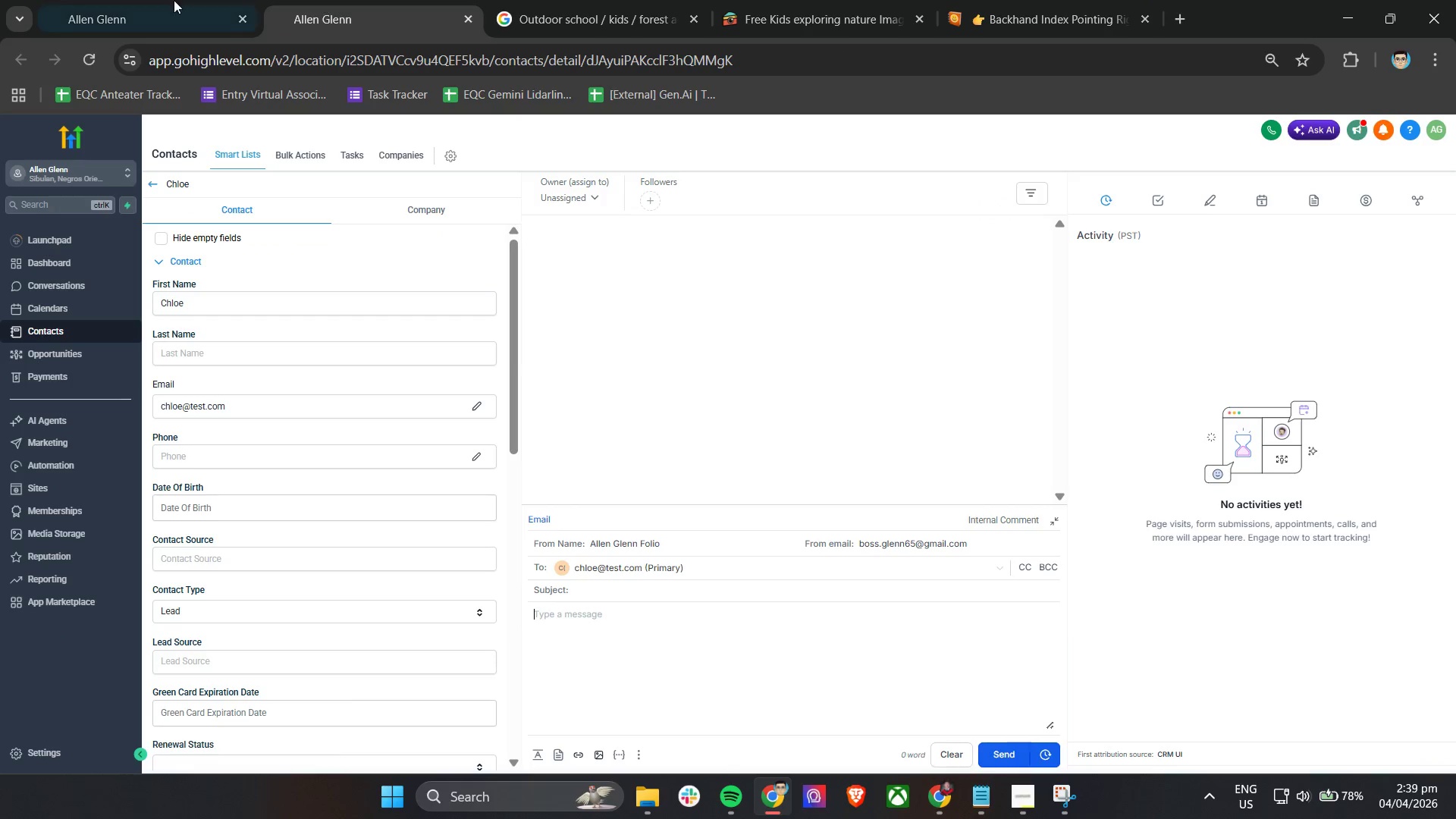 
left_click([115, 0])
 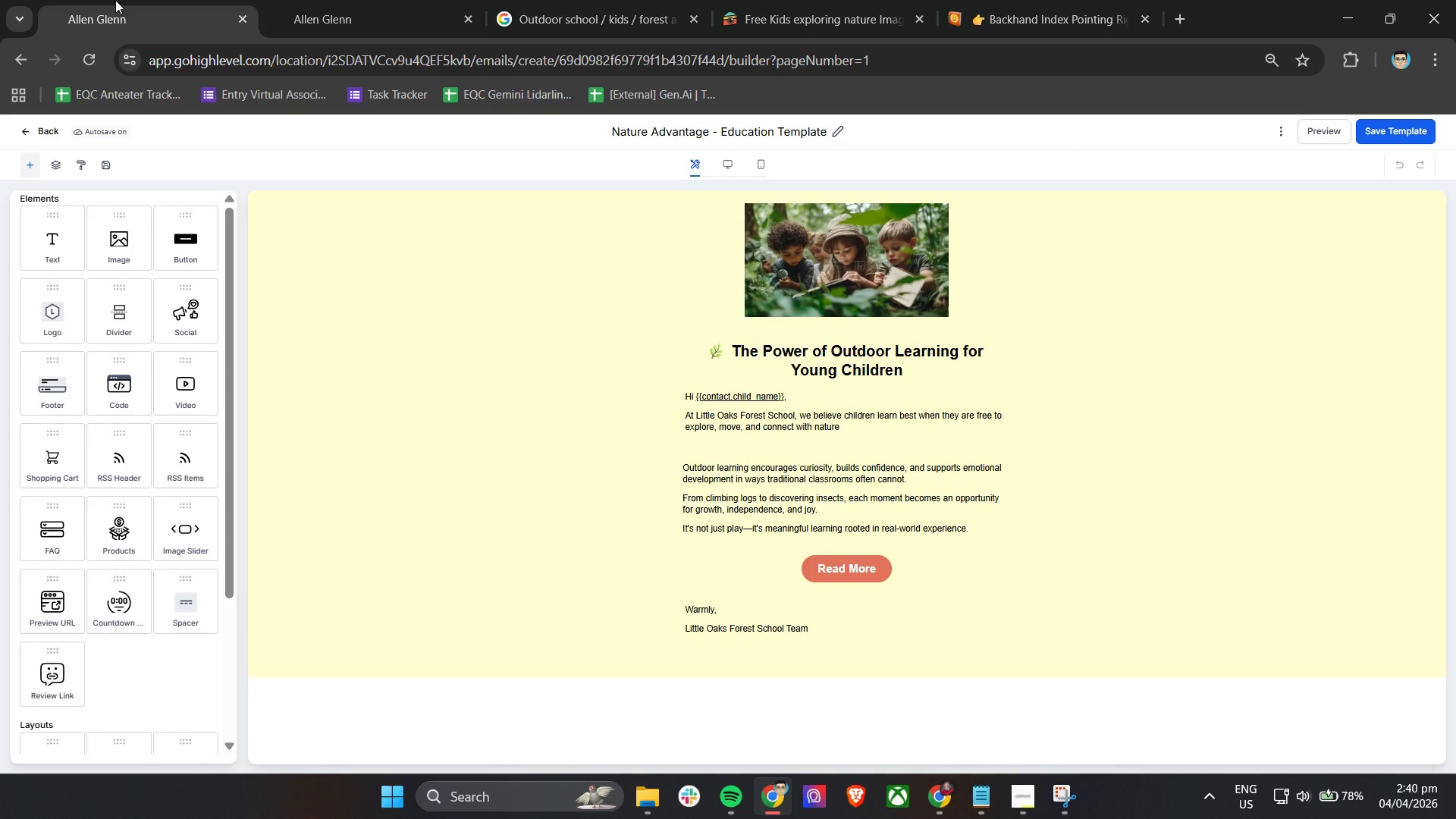 
wait(9.67)
 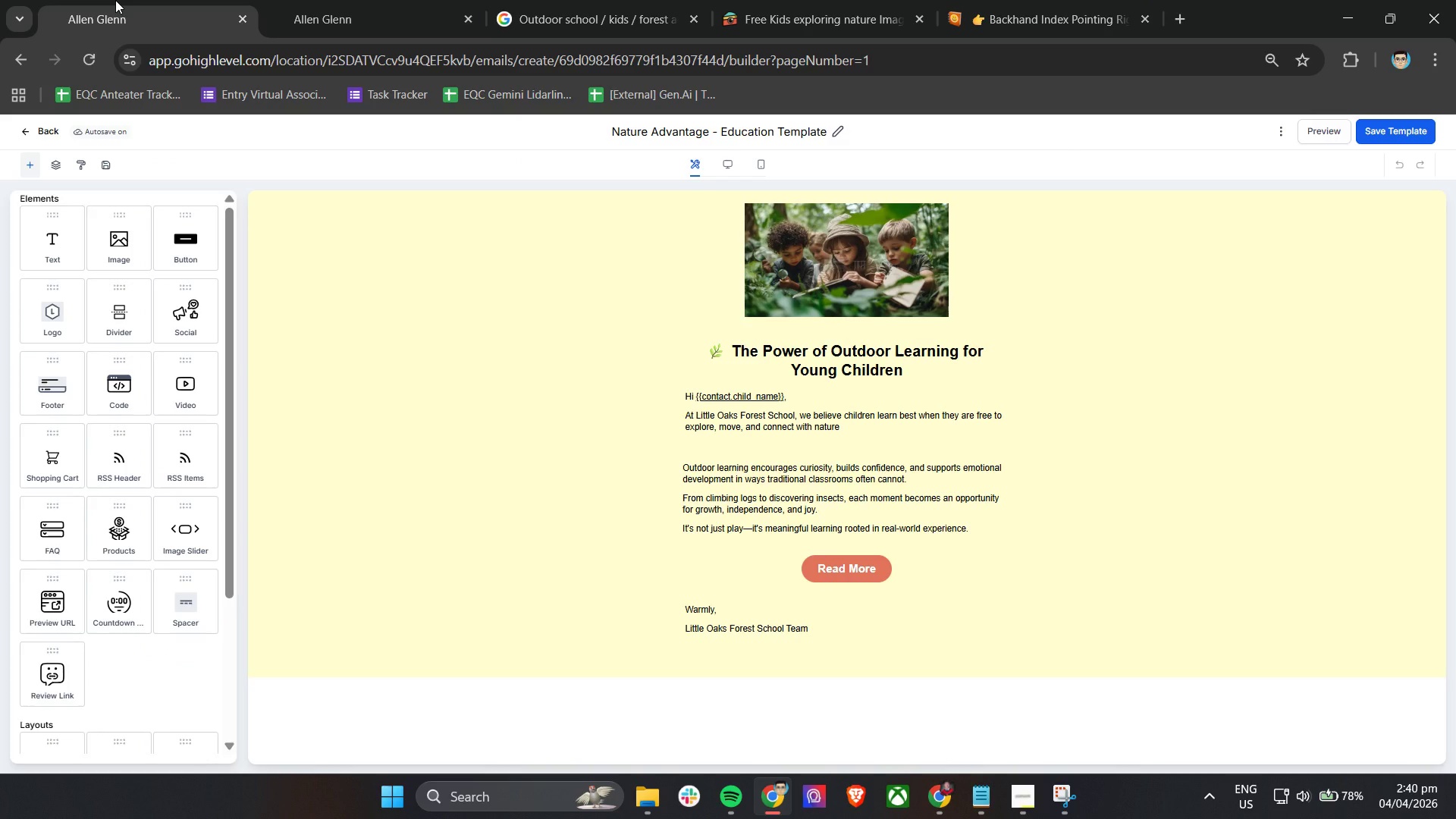 
left_click([1280, 133])
 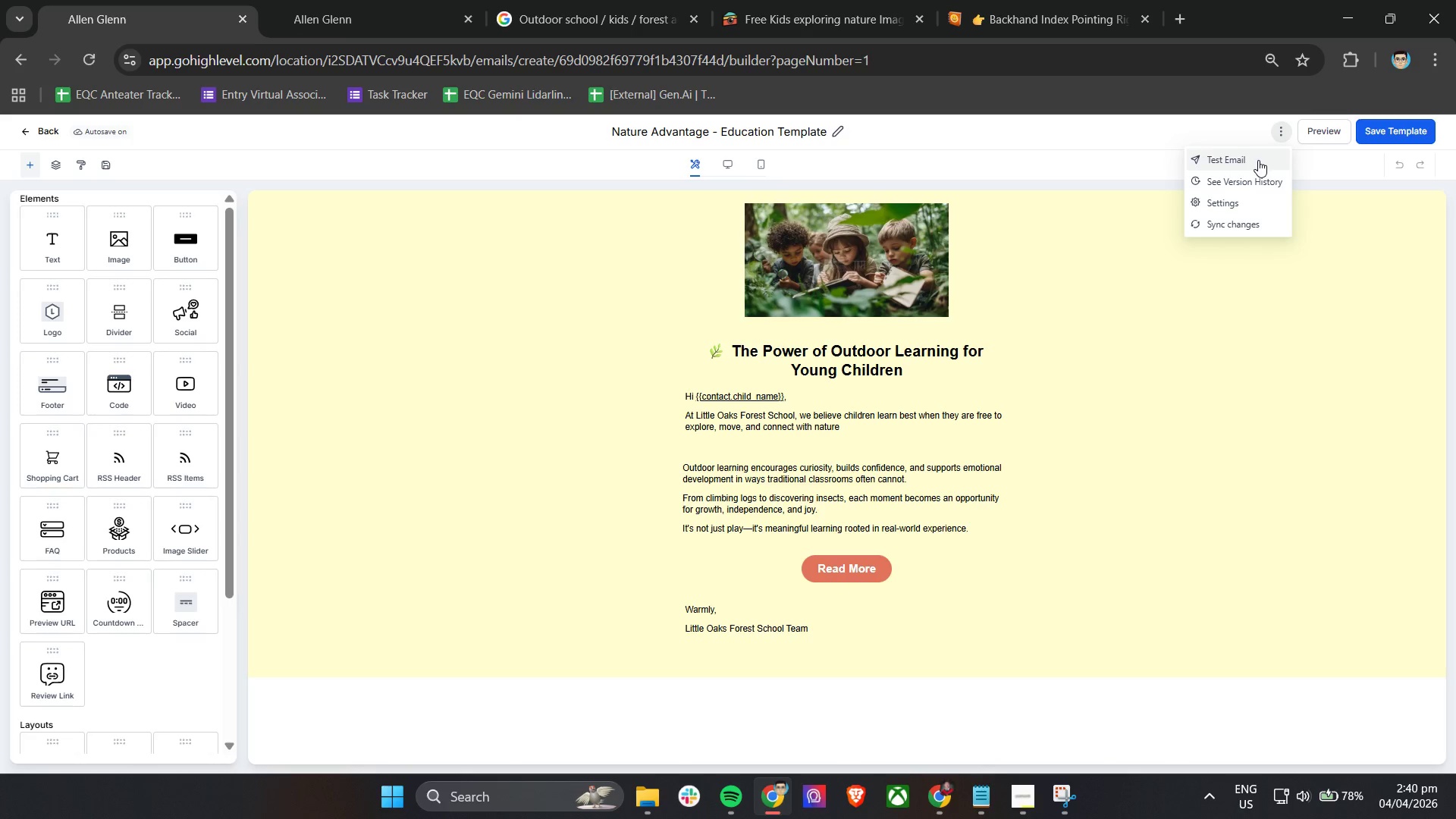 
left_click([1258, 160])
 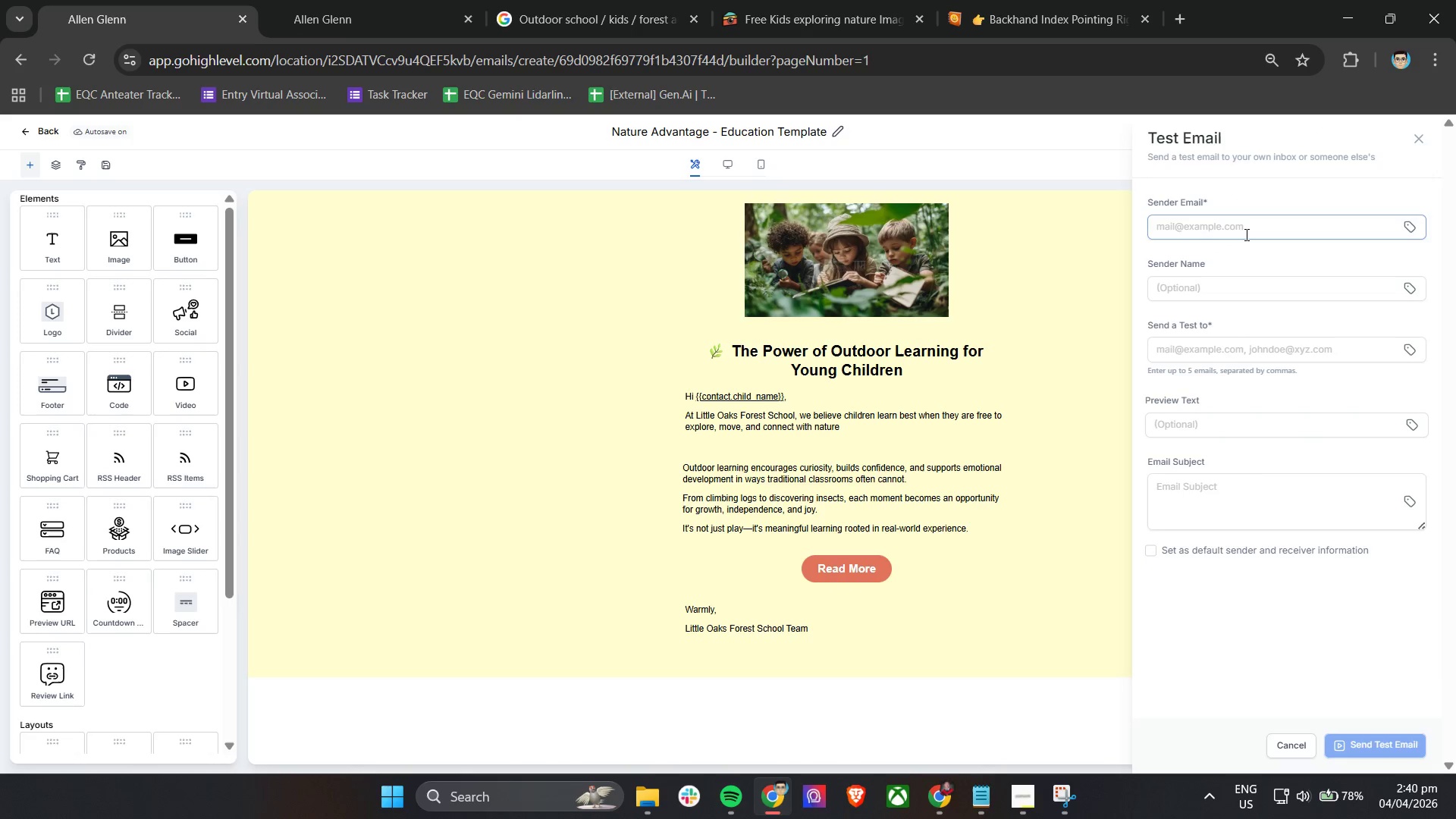 
left_click([1245, 233])
 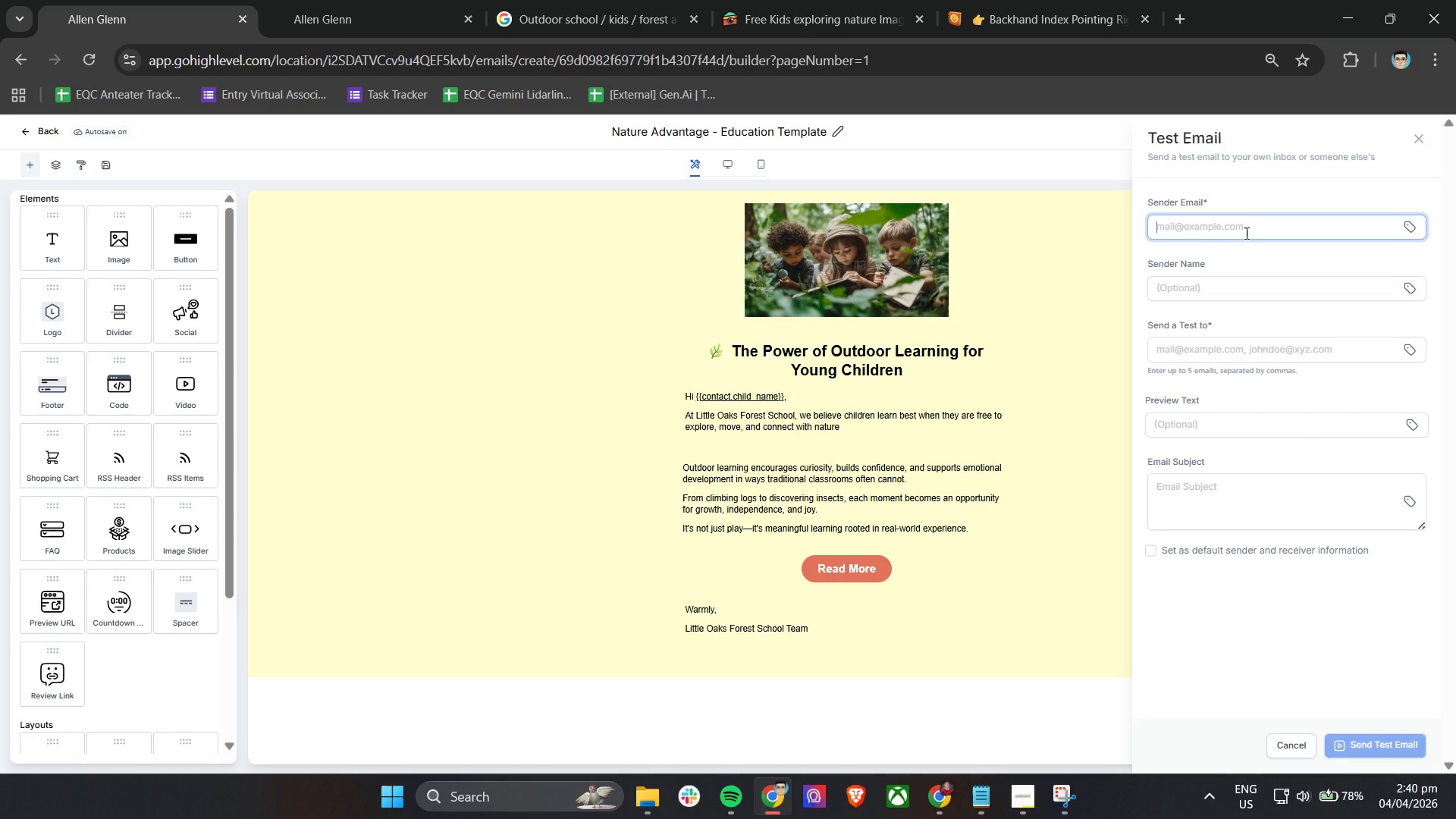 
type(fallenglenn@gmail.com)
key(Tab)
key(Tab)
type(fallenglenn@gmail.com)
 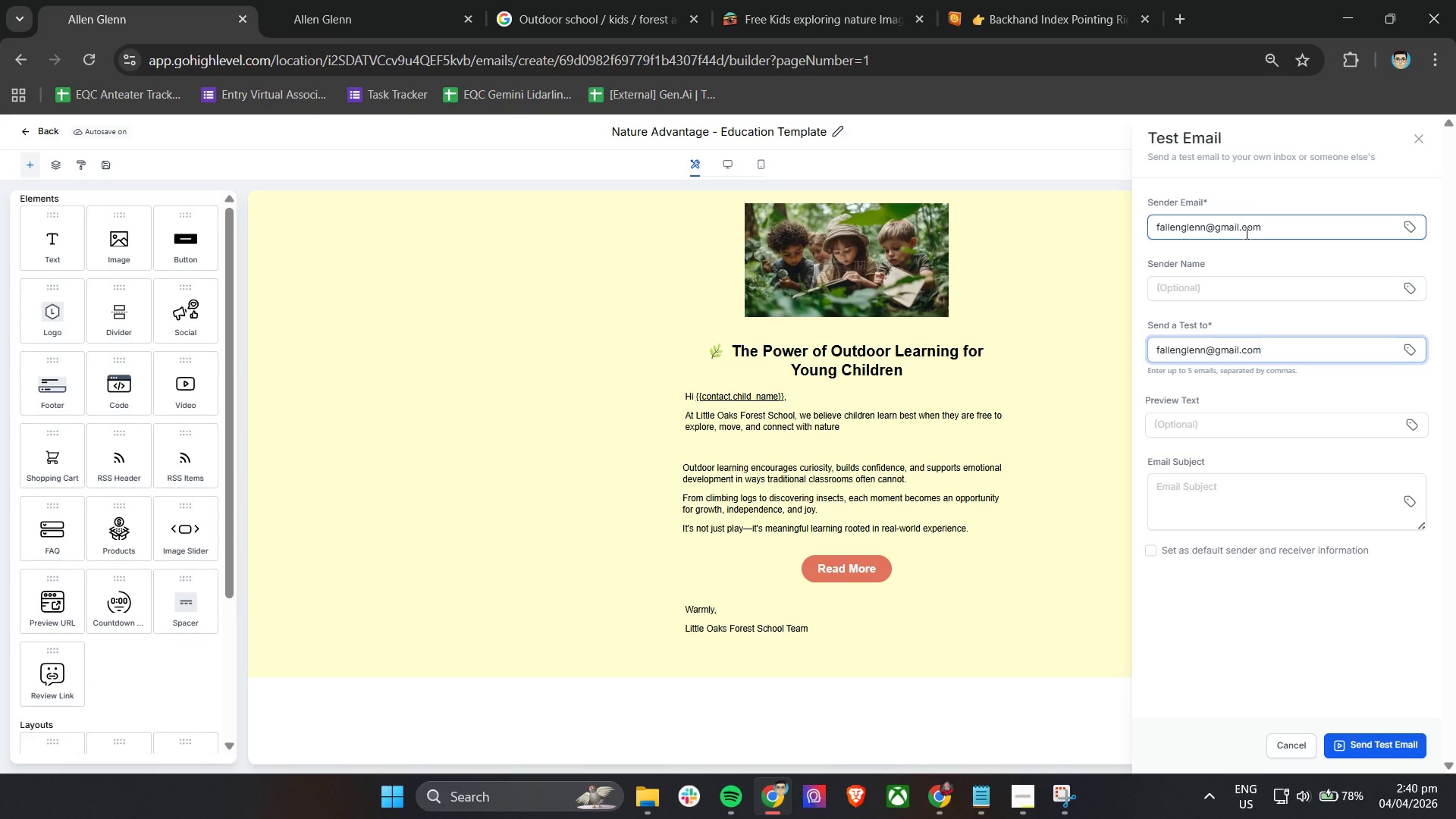 
left_click([1162, 552])
 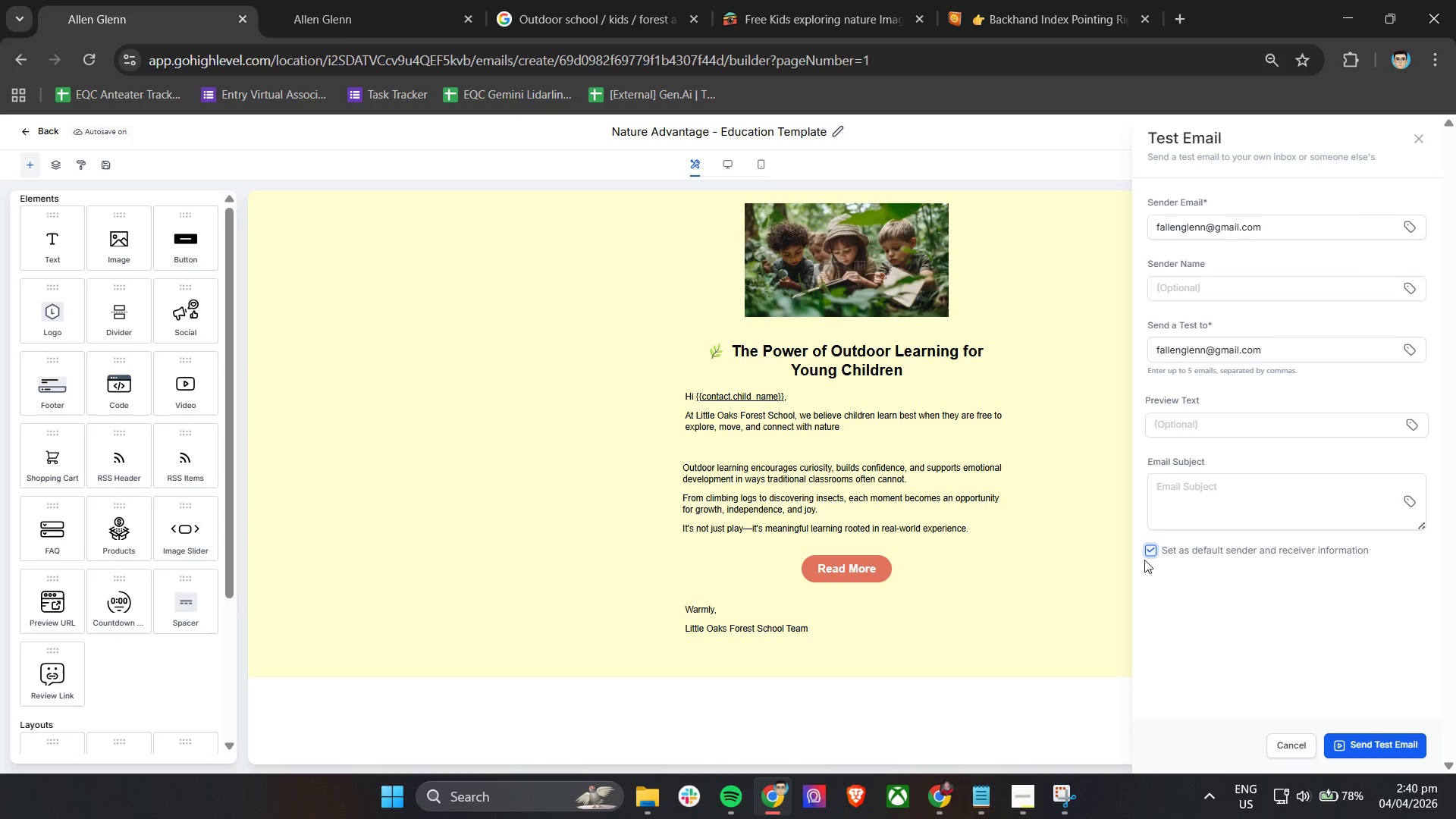 
double_click([1148, 556])
 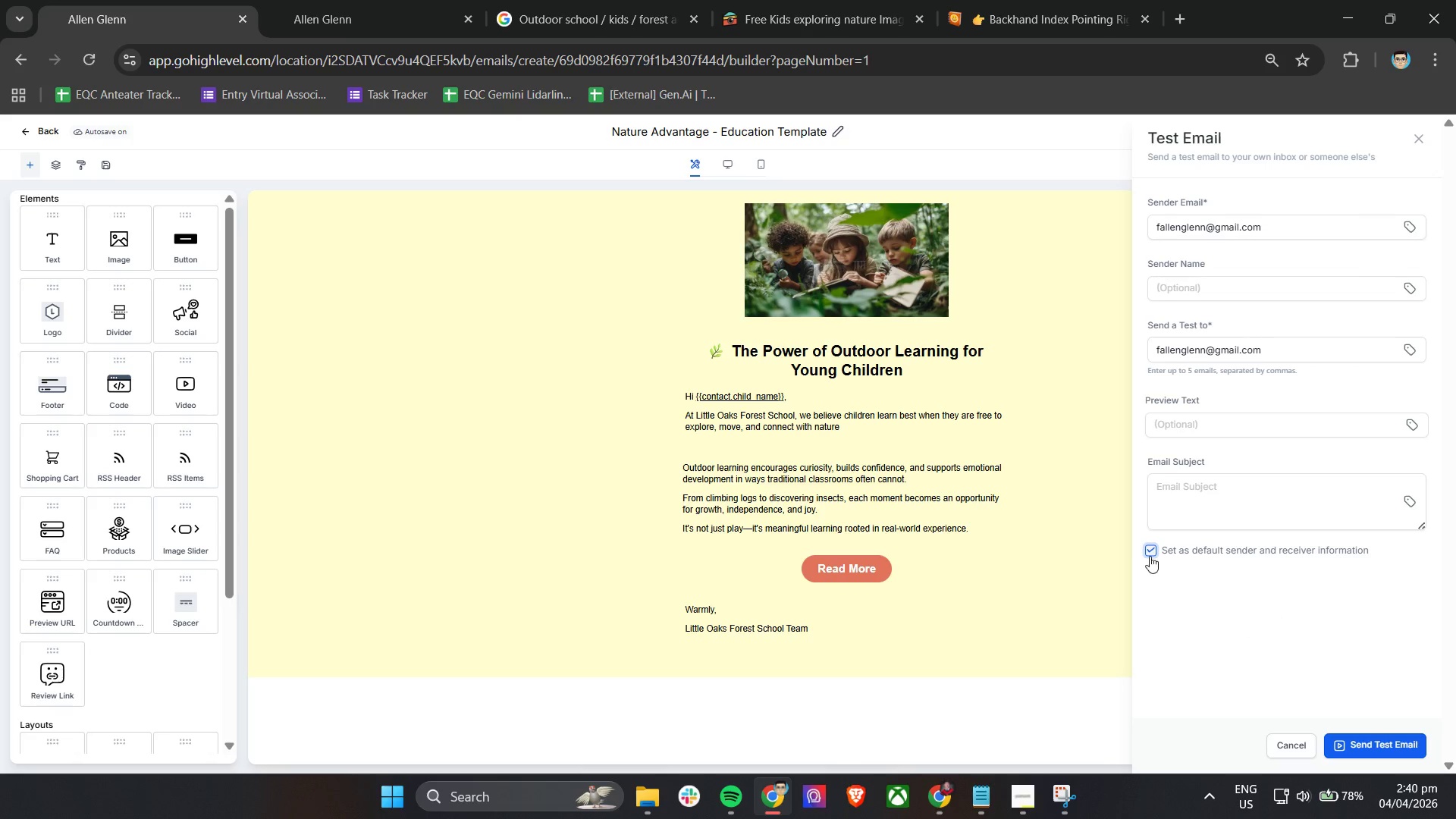 
left_click([1153, 549])
 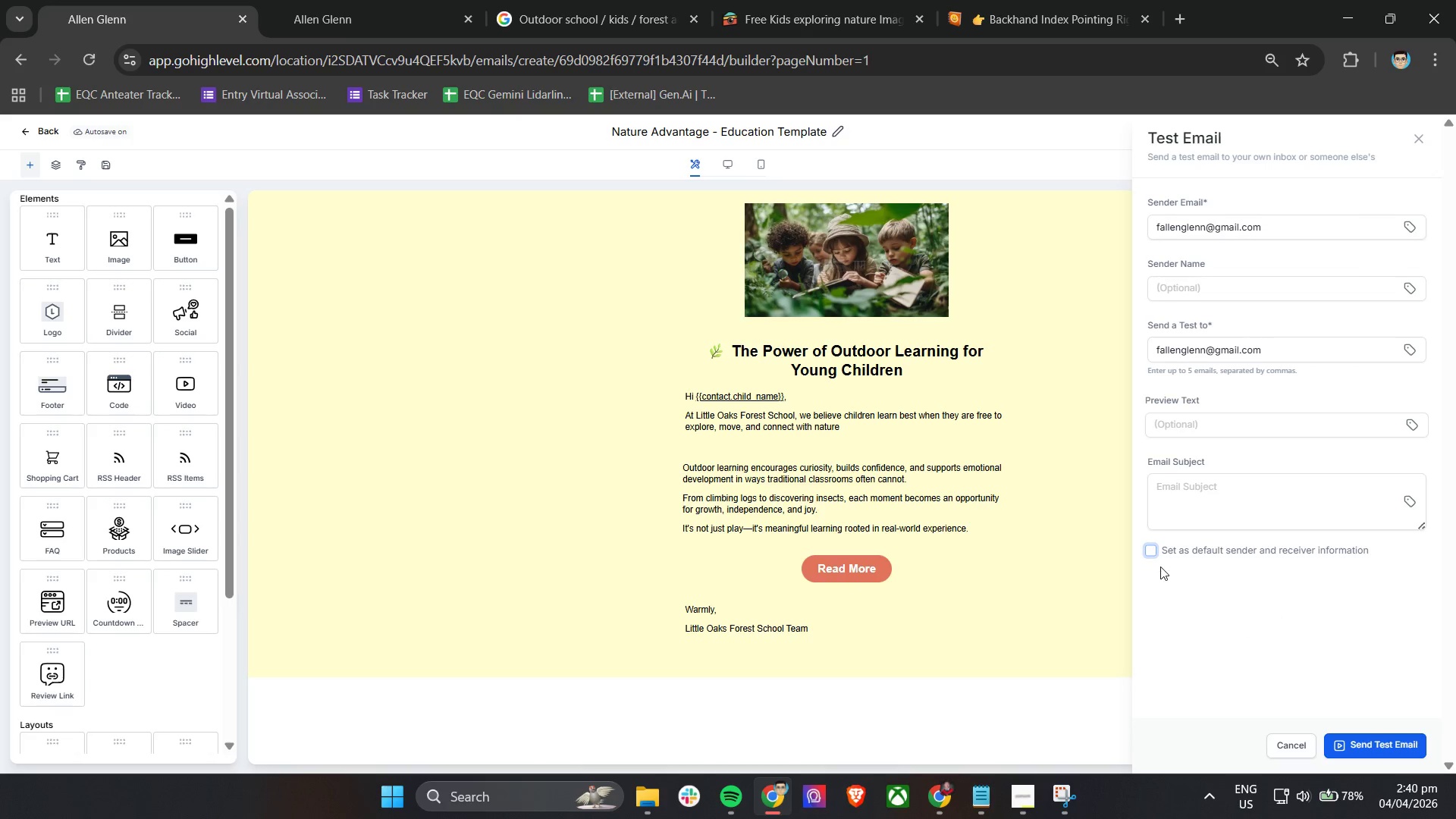 
left_click([1159, 560])
 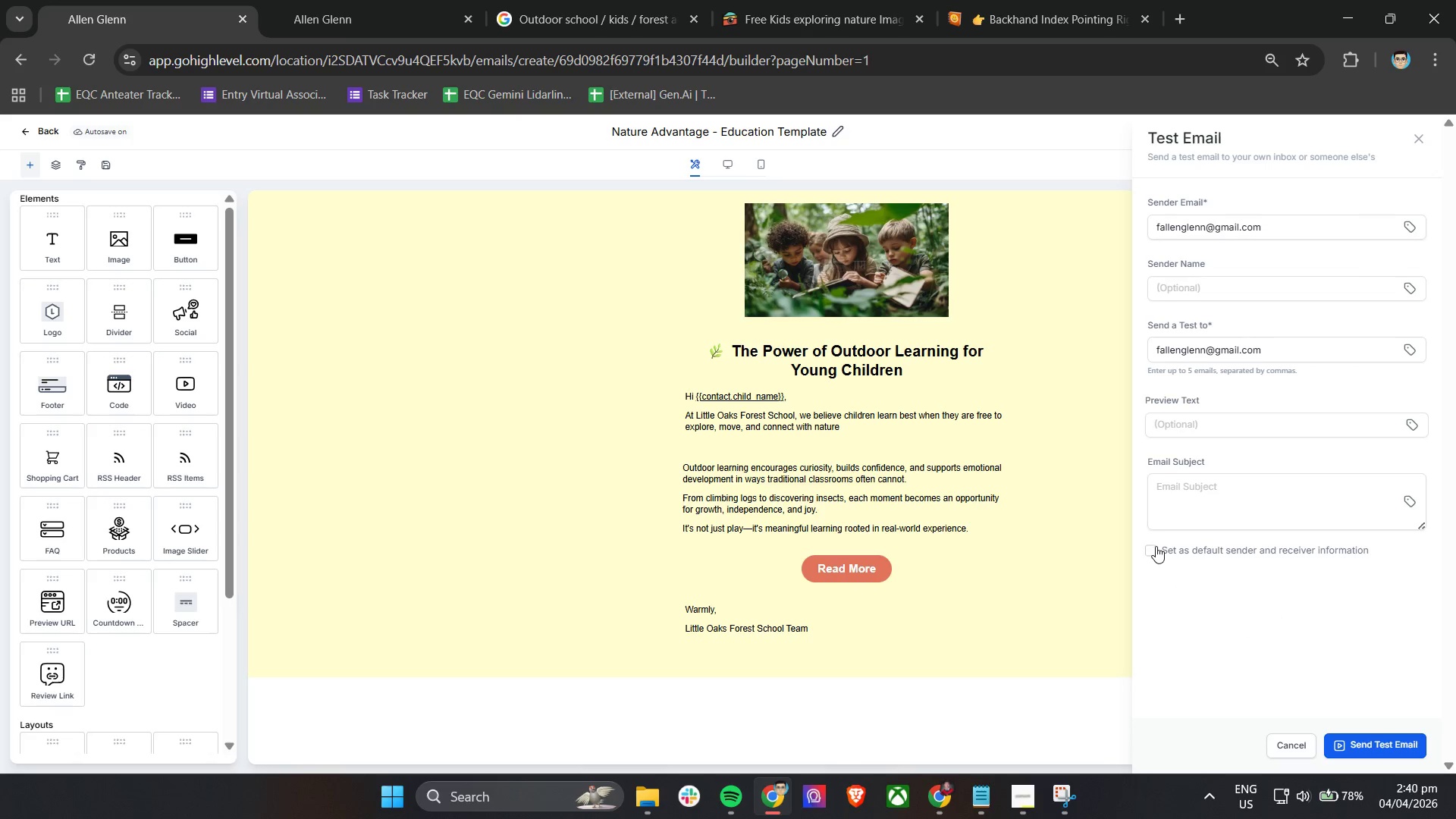 
left_click([1155, 546])
 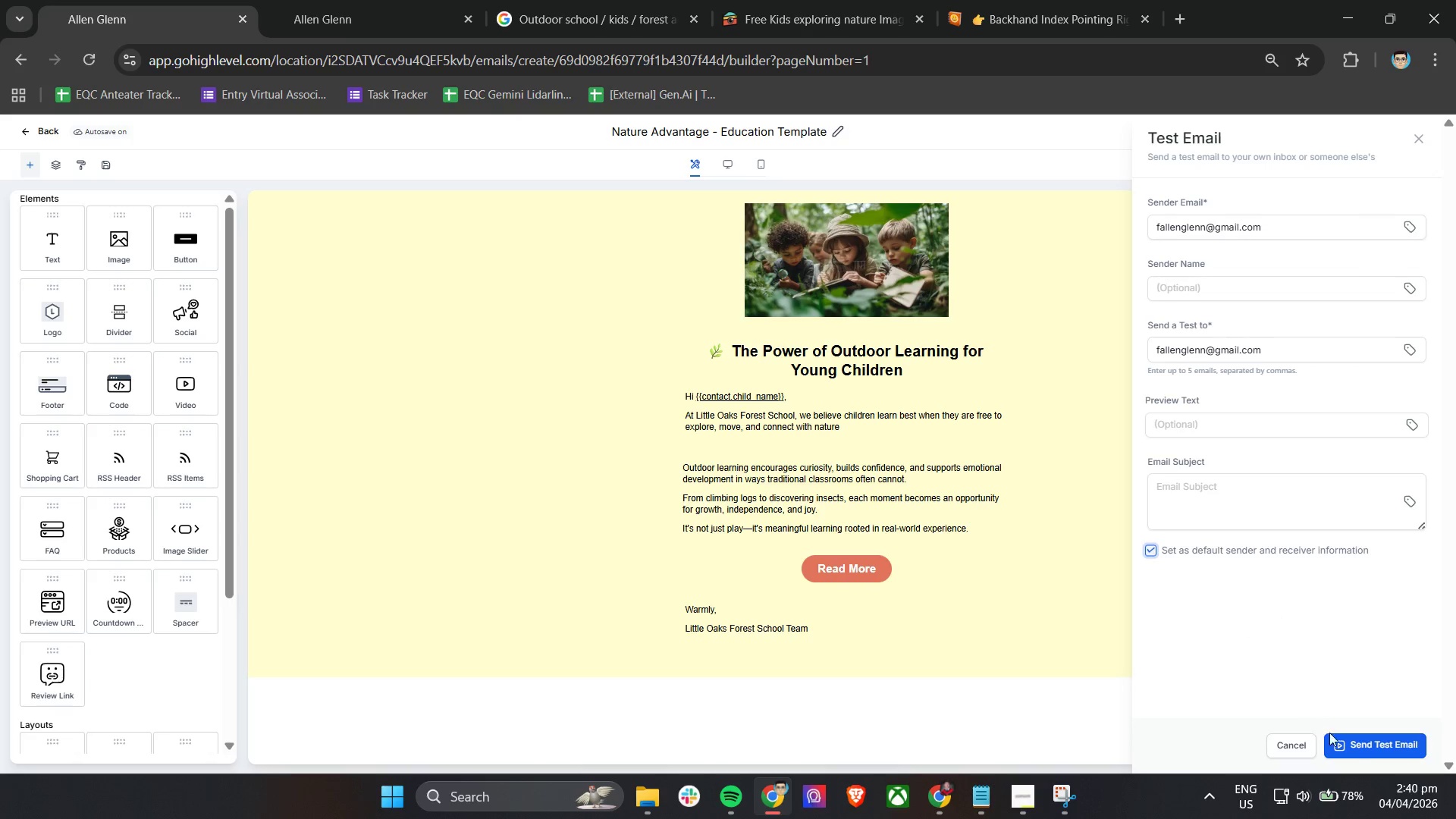 
left_click([1349, 742])
 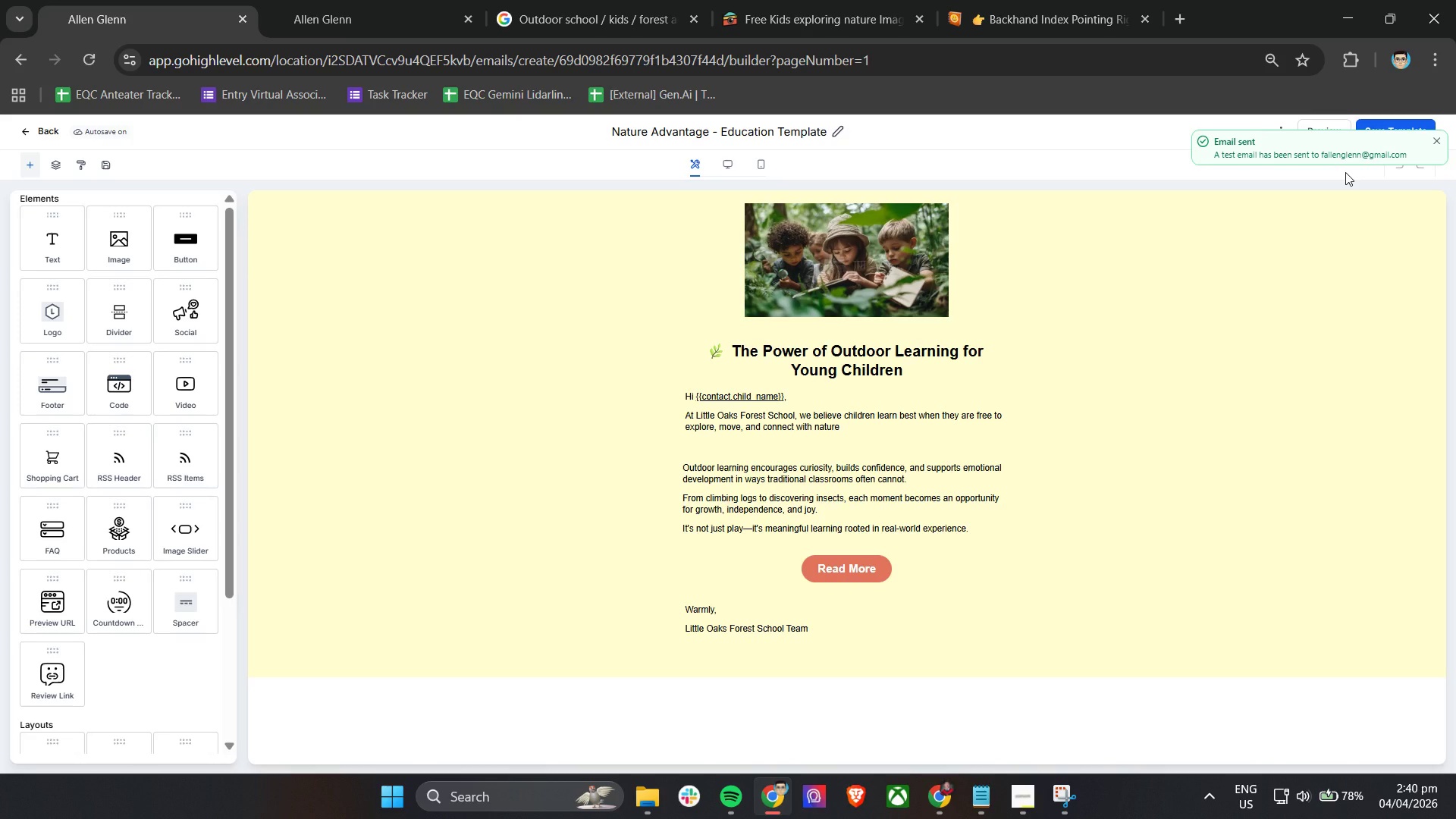 
wait(13.16)
 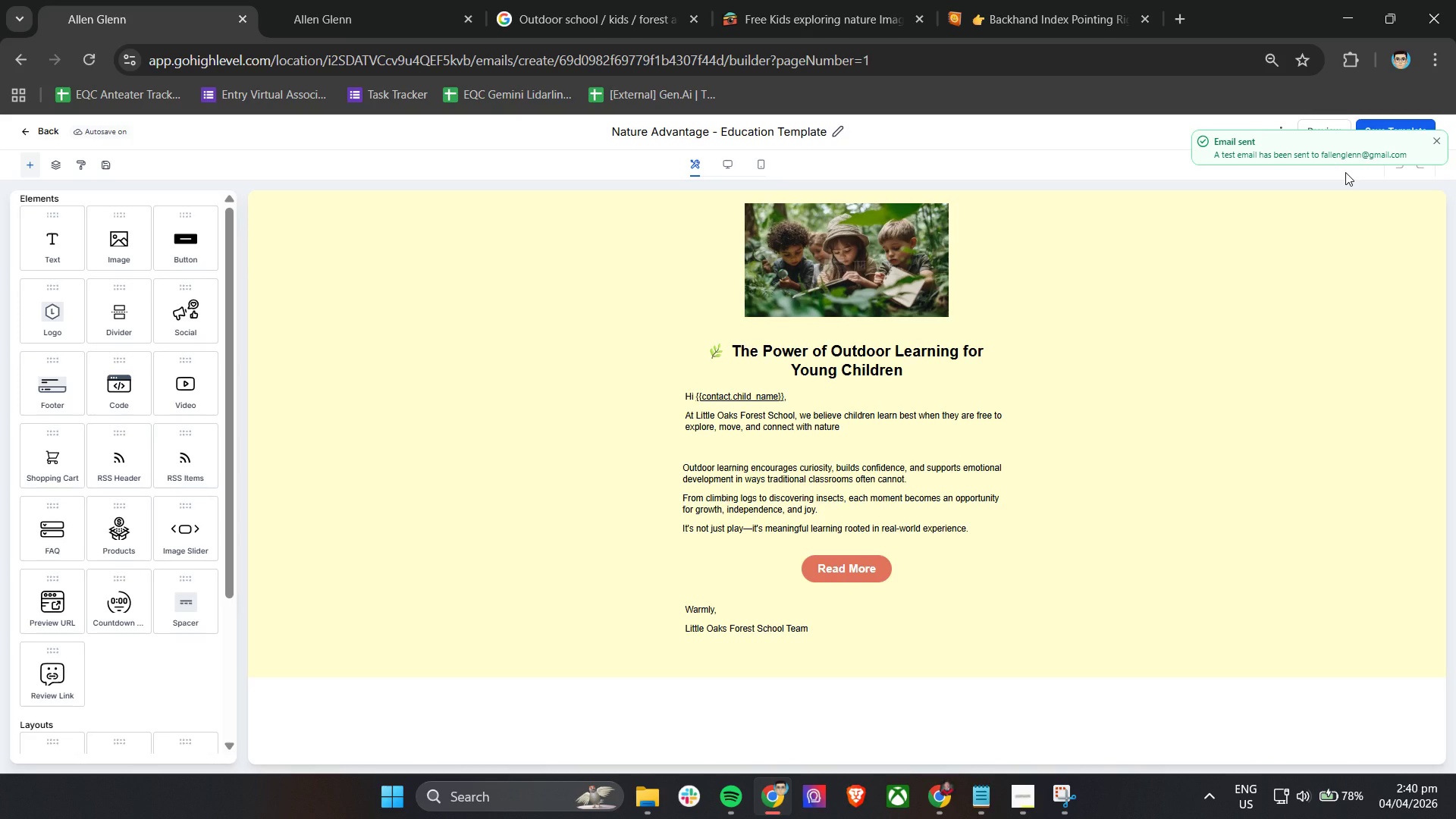 
left_click([45, 133])
 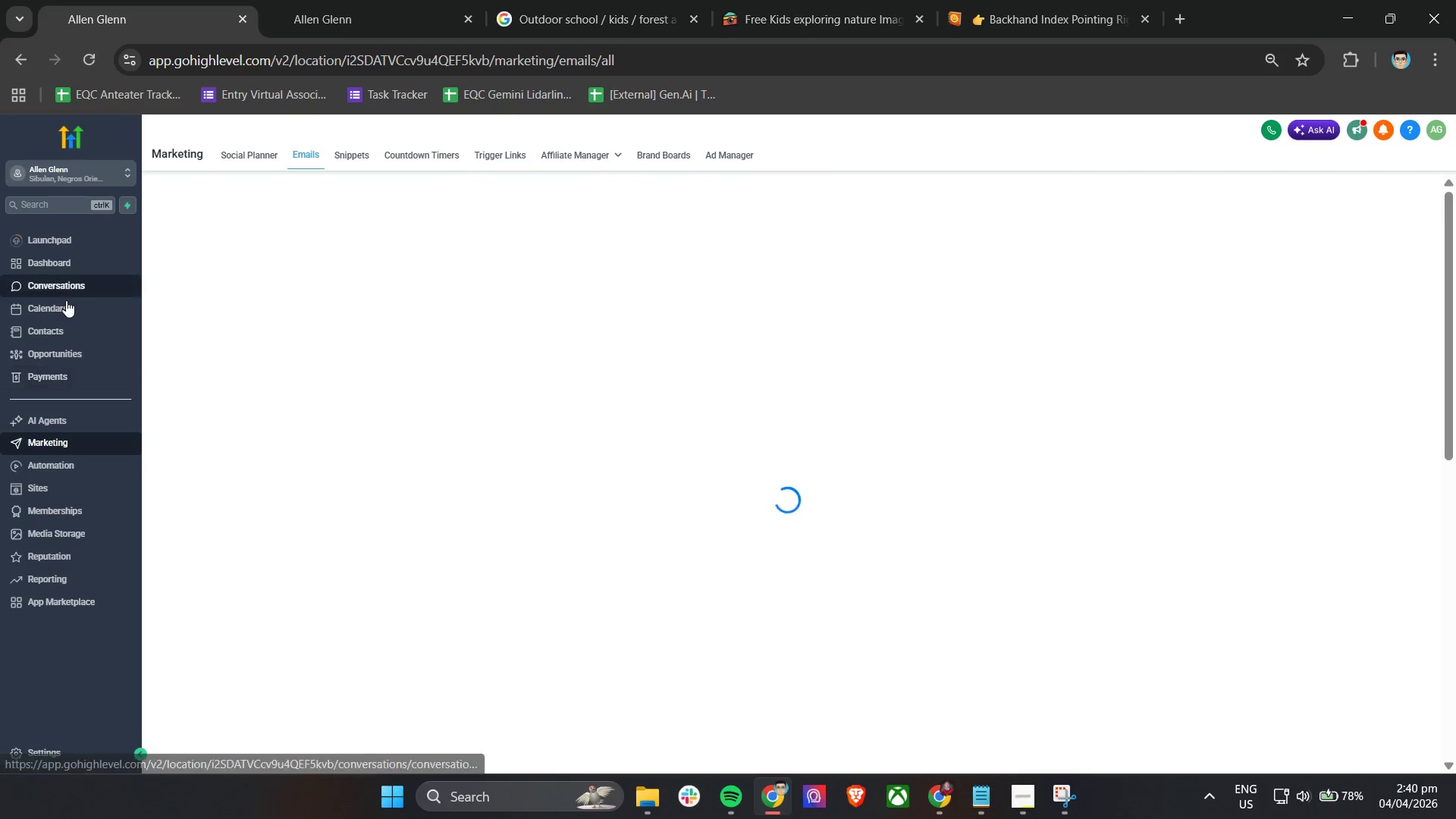 
left_click([69, 332])
 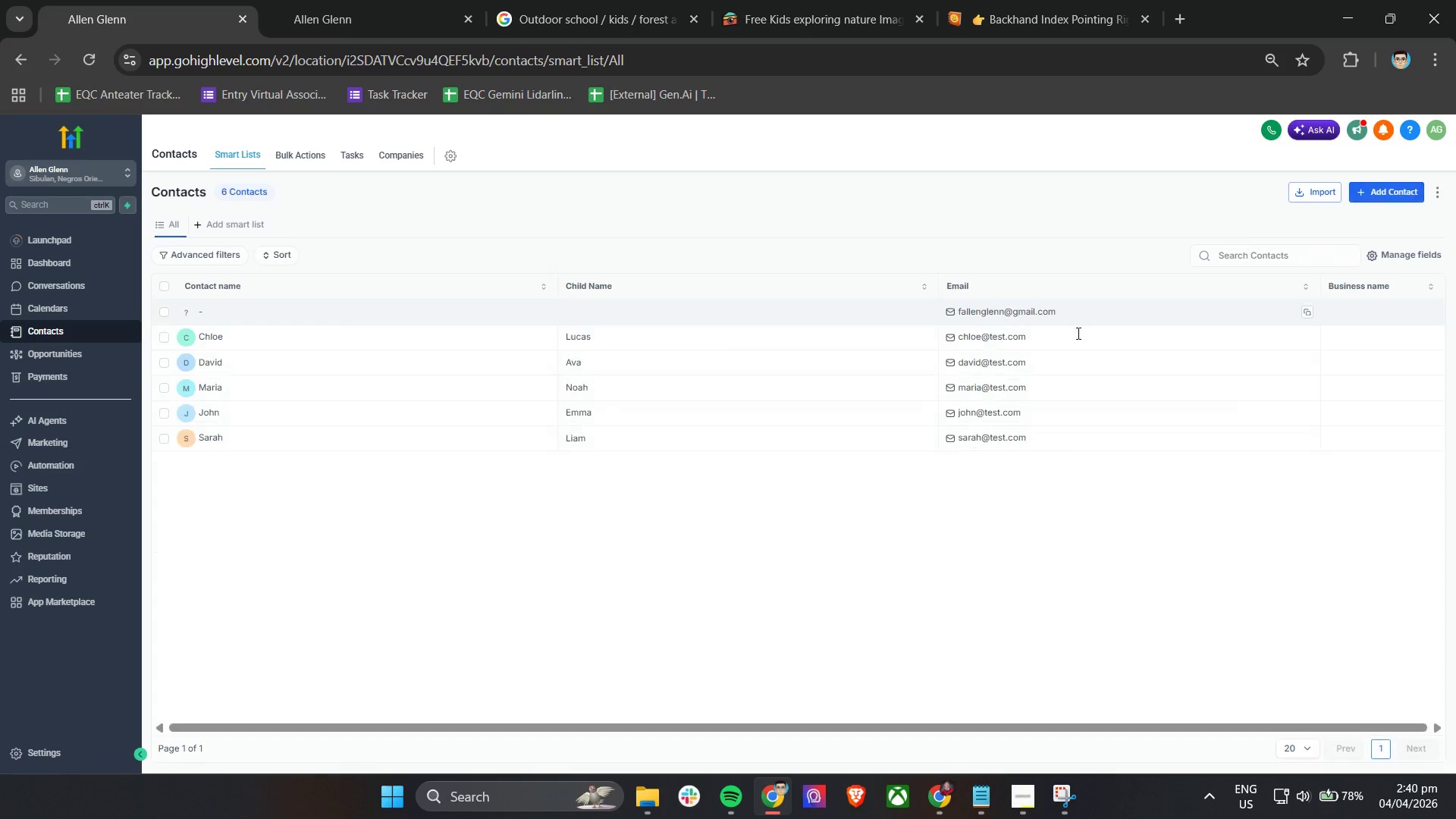 
left_click([1433, 191])
 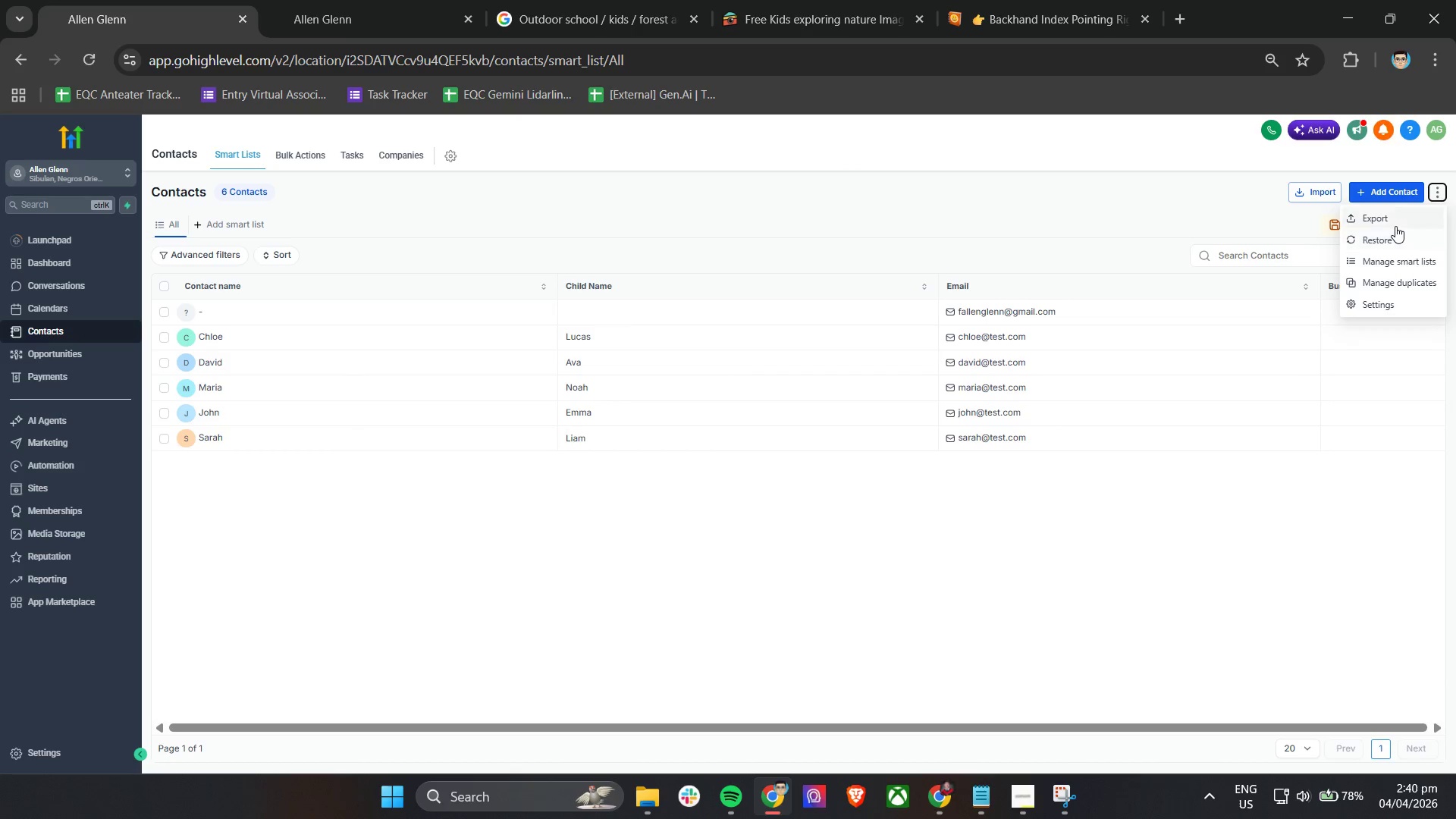 